 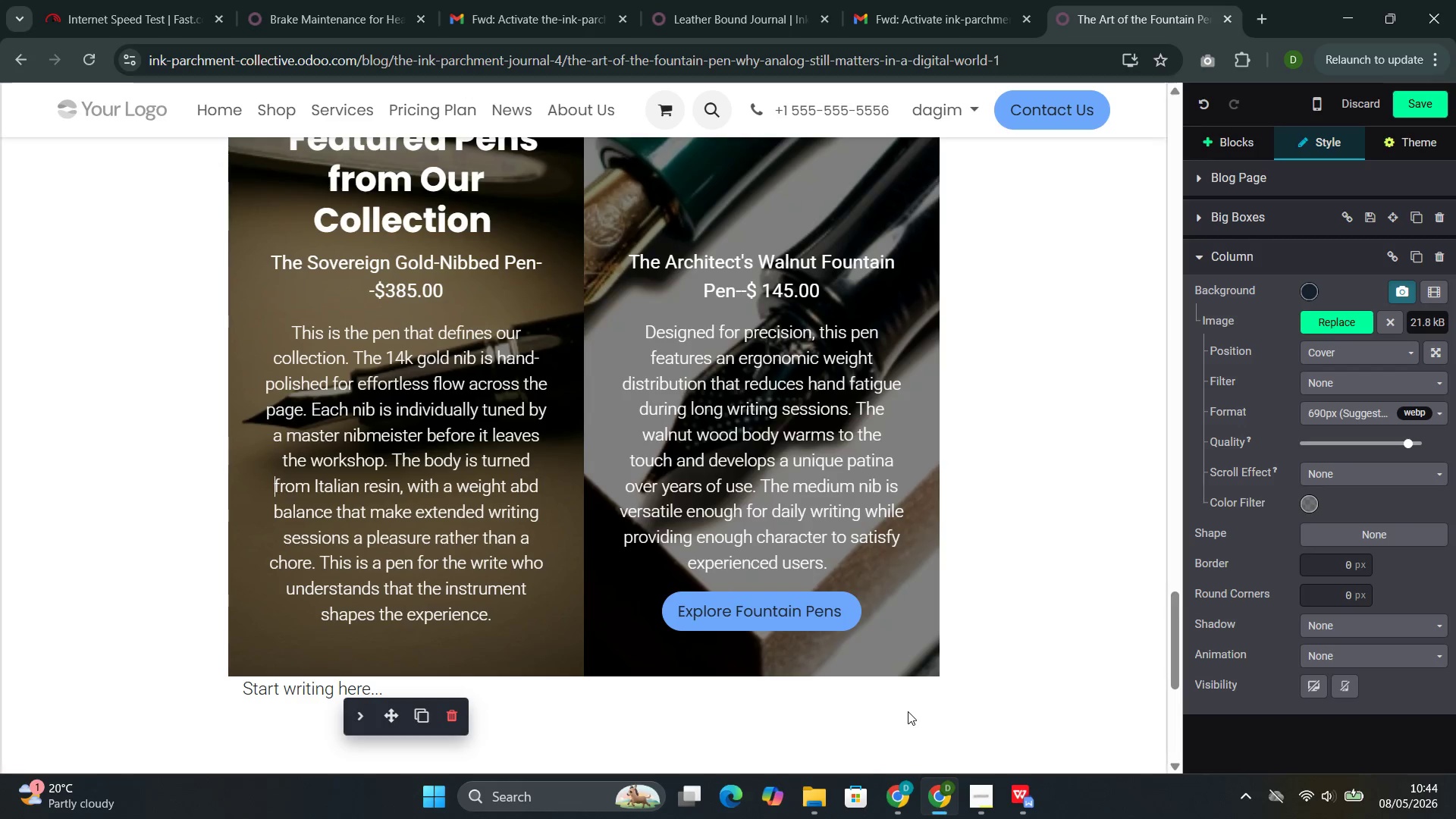 
left_click([1331, 475])
 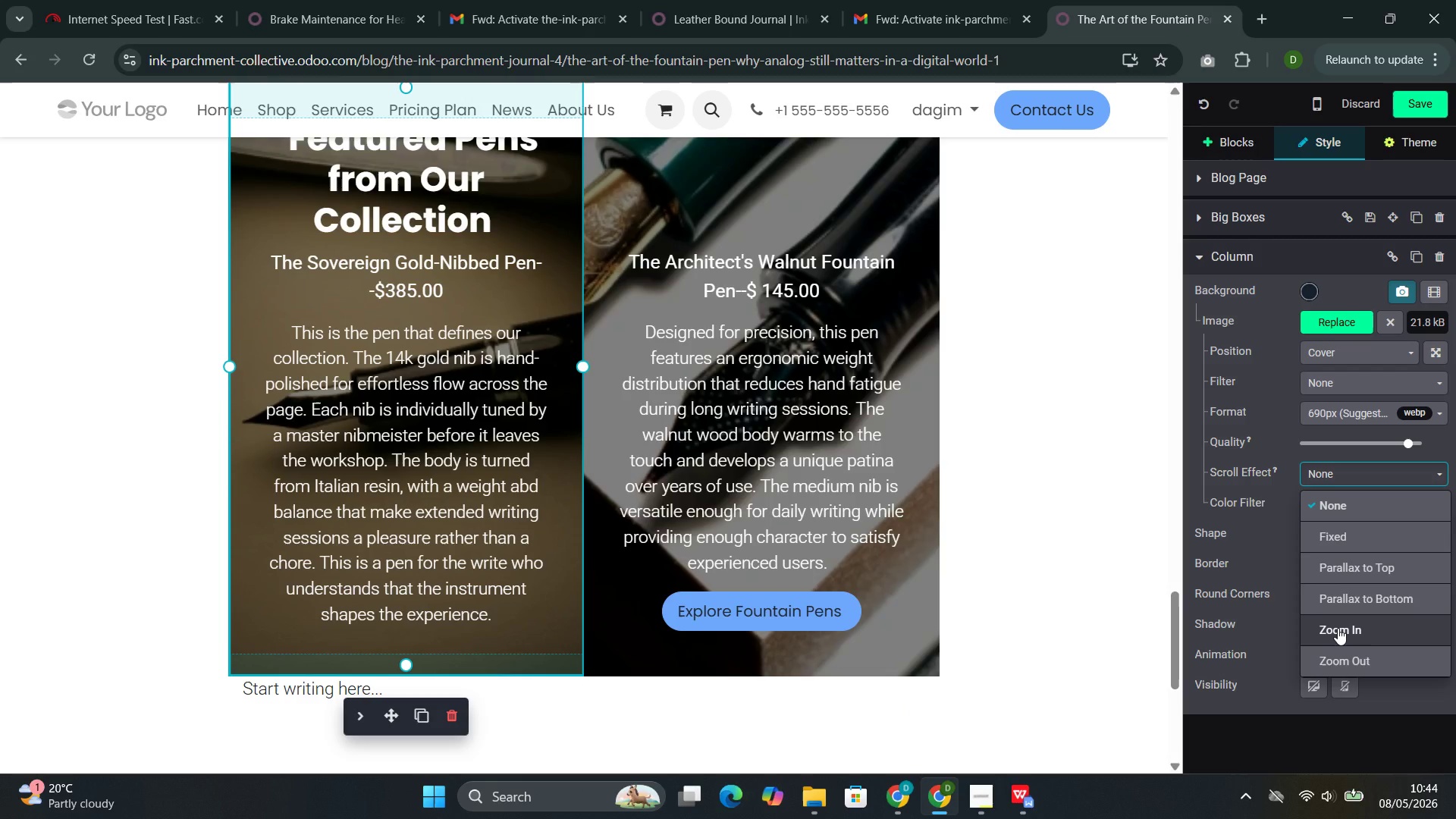 
left_click([1338, 628])
 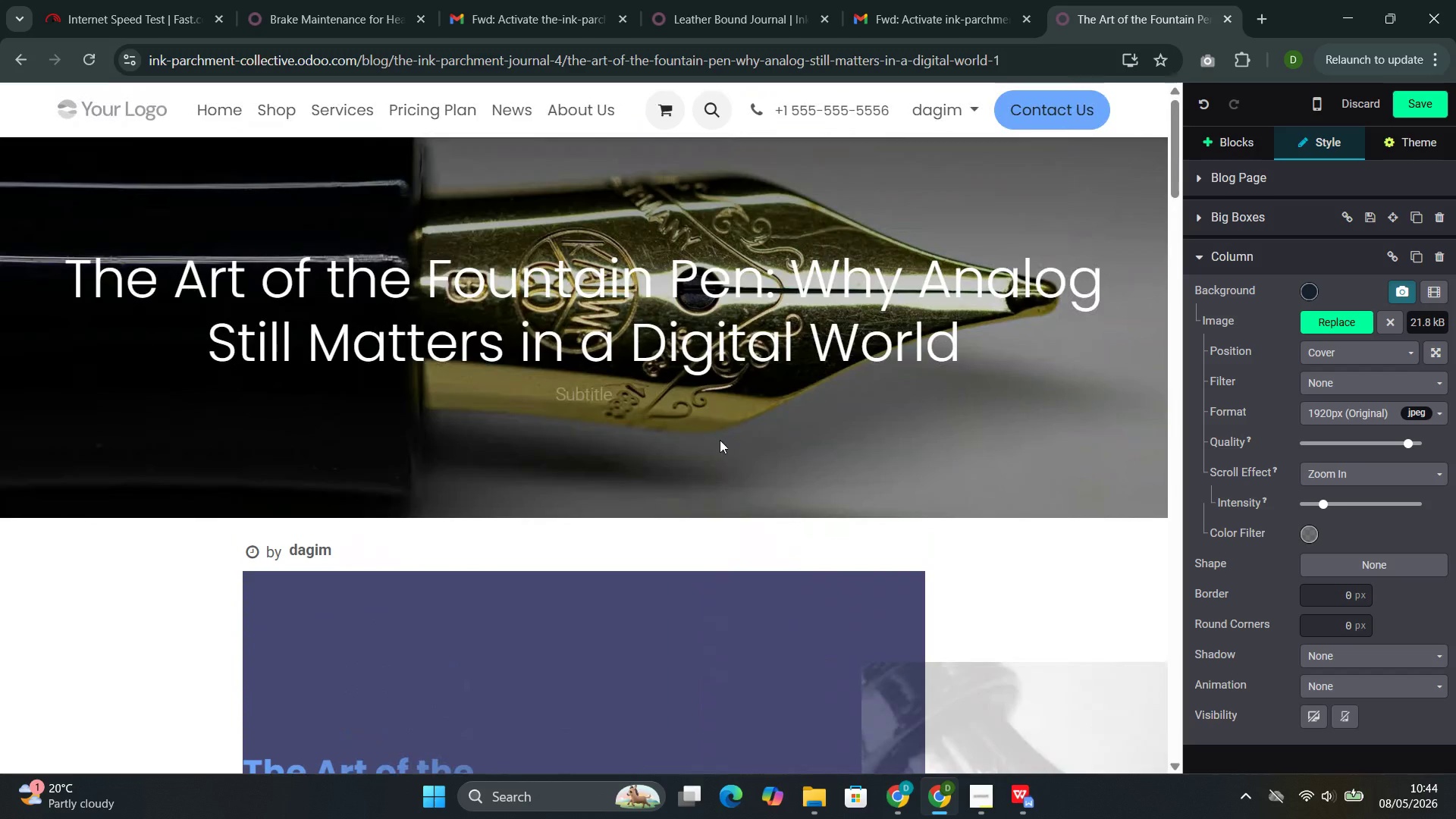 
wait(5.53)
 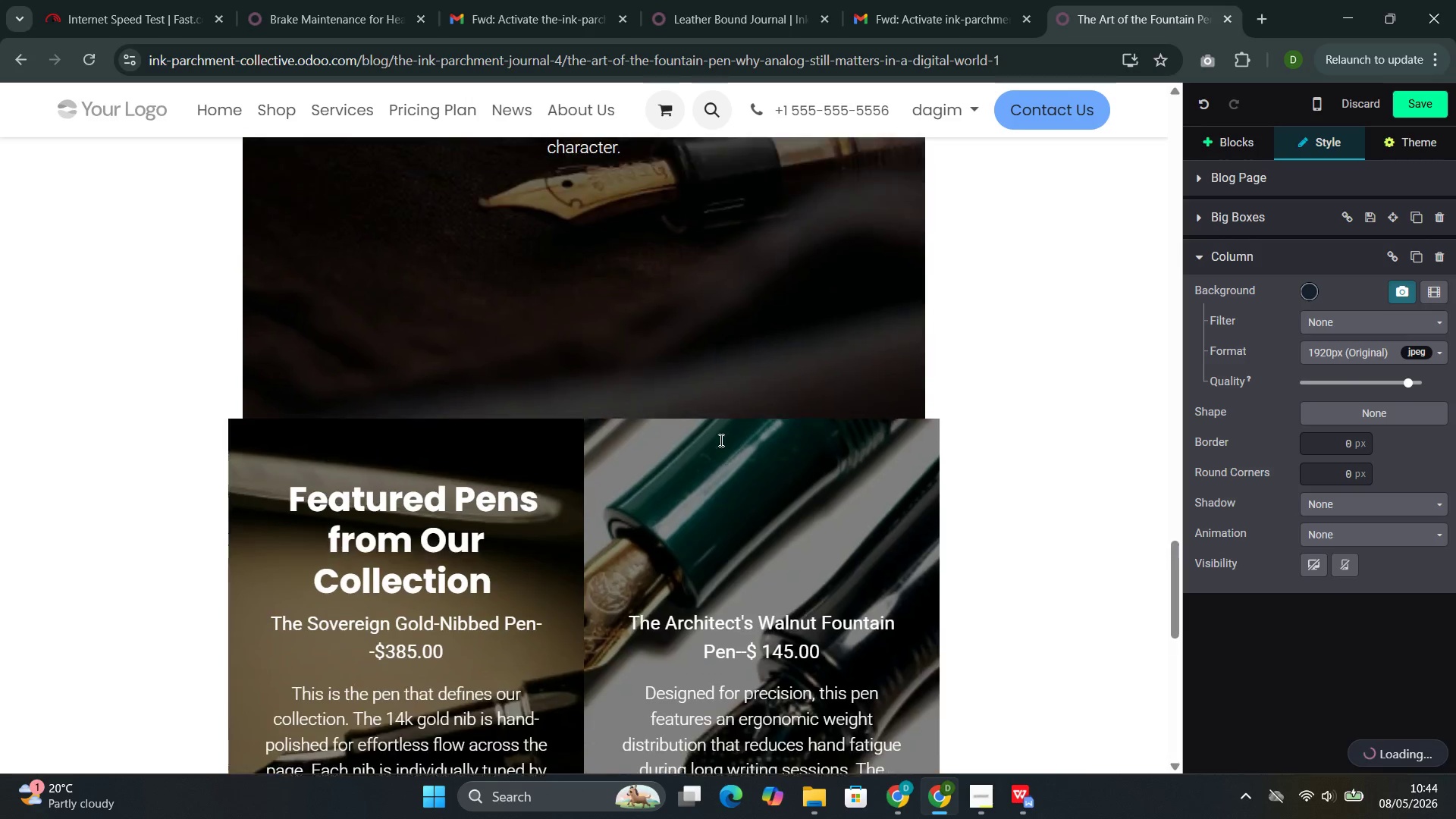 
left_click([1418, 105])
 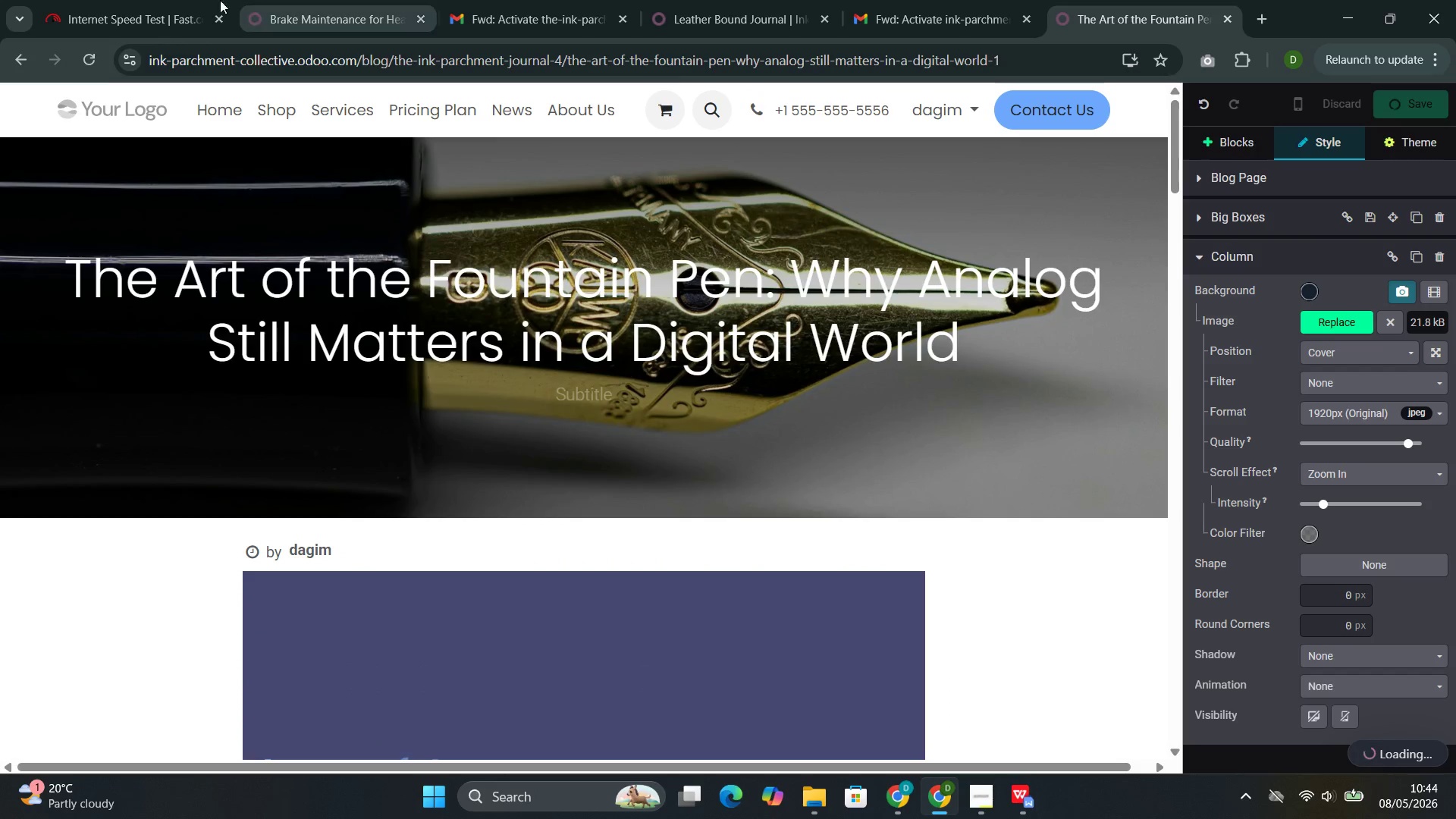 
left_click([142, 1])
 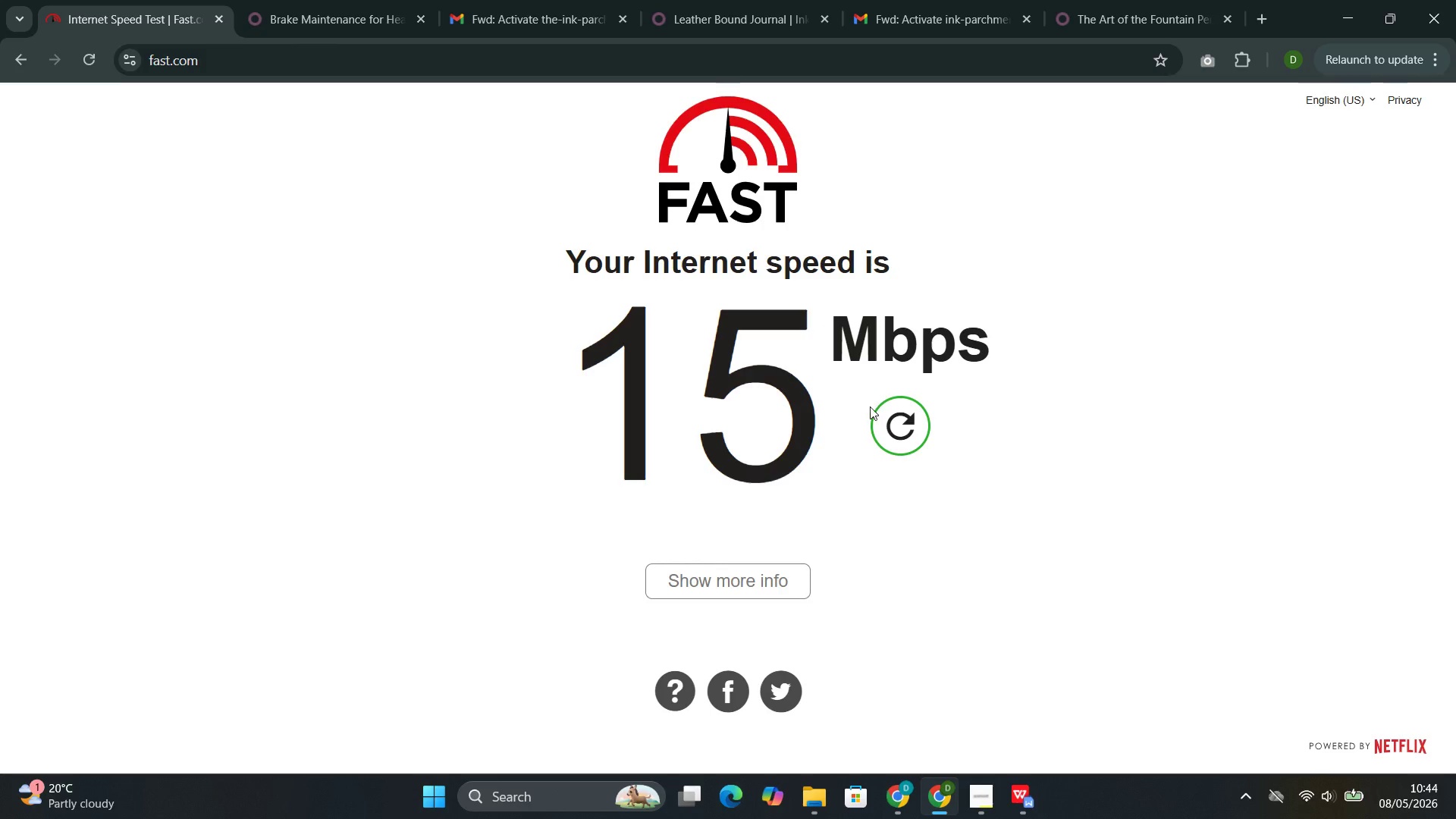 
left_click([886, 413])
 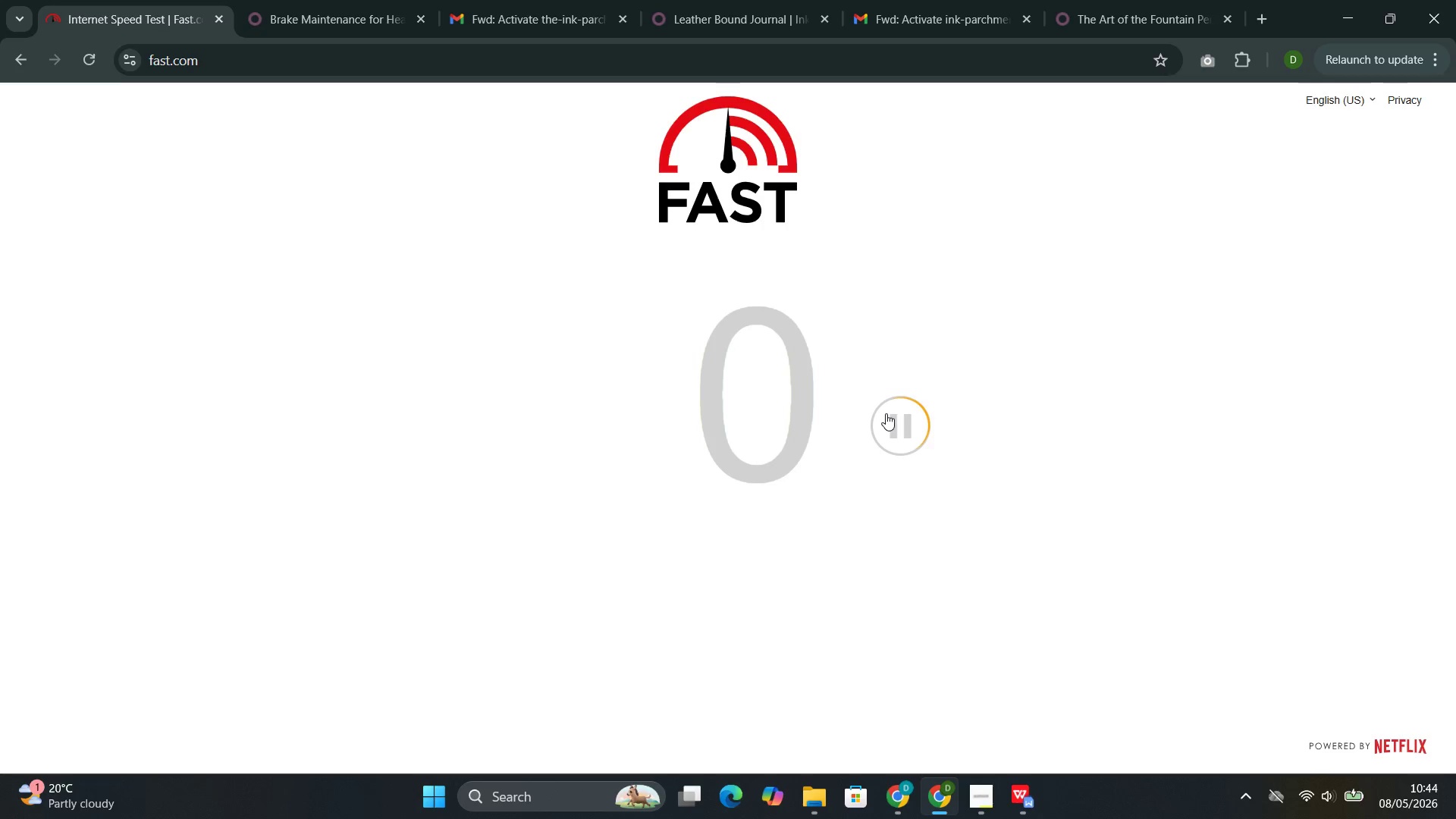 
wait(10.94)
 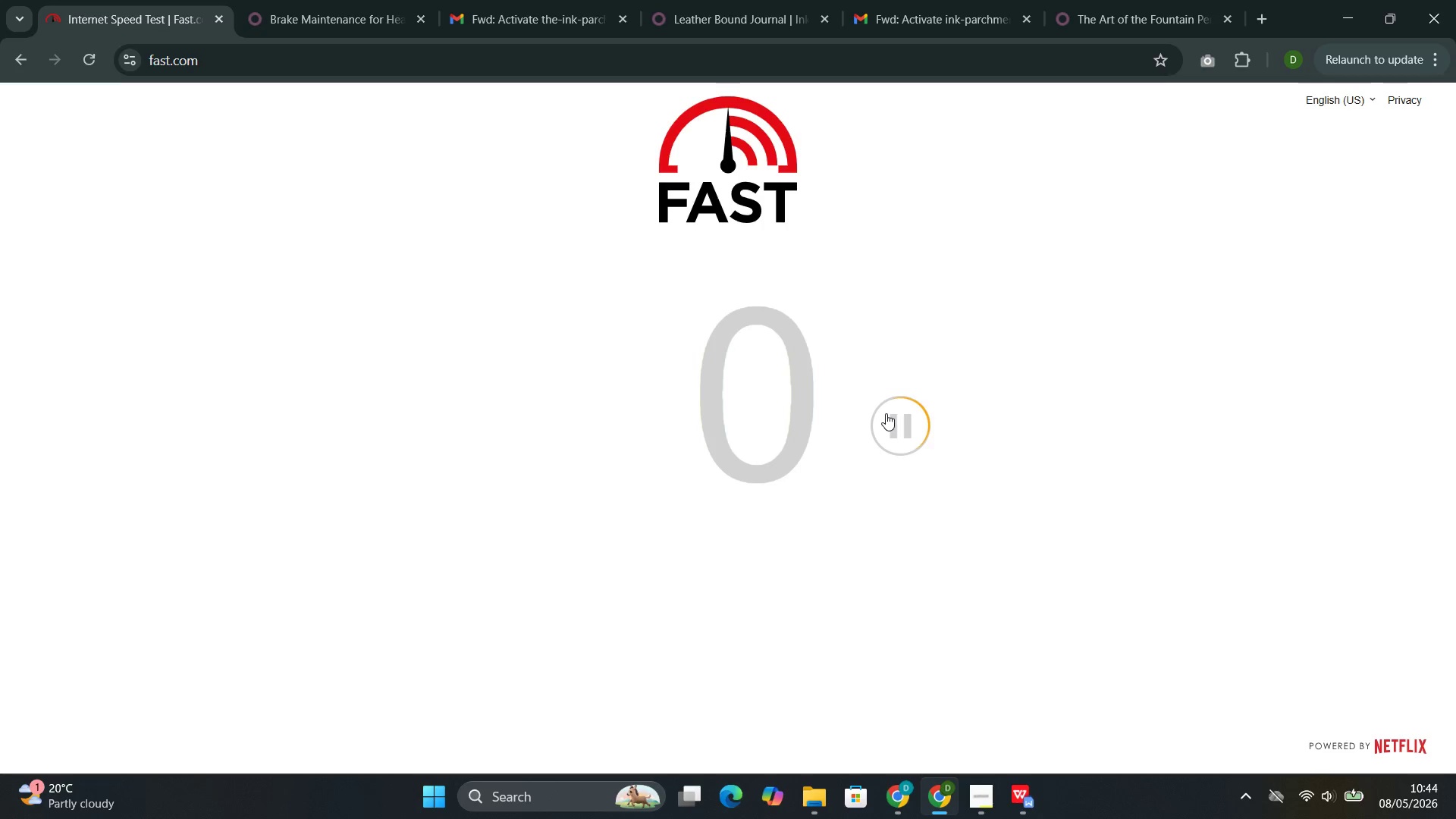 
left_click([1106, 0])
 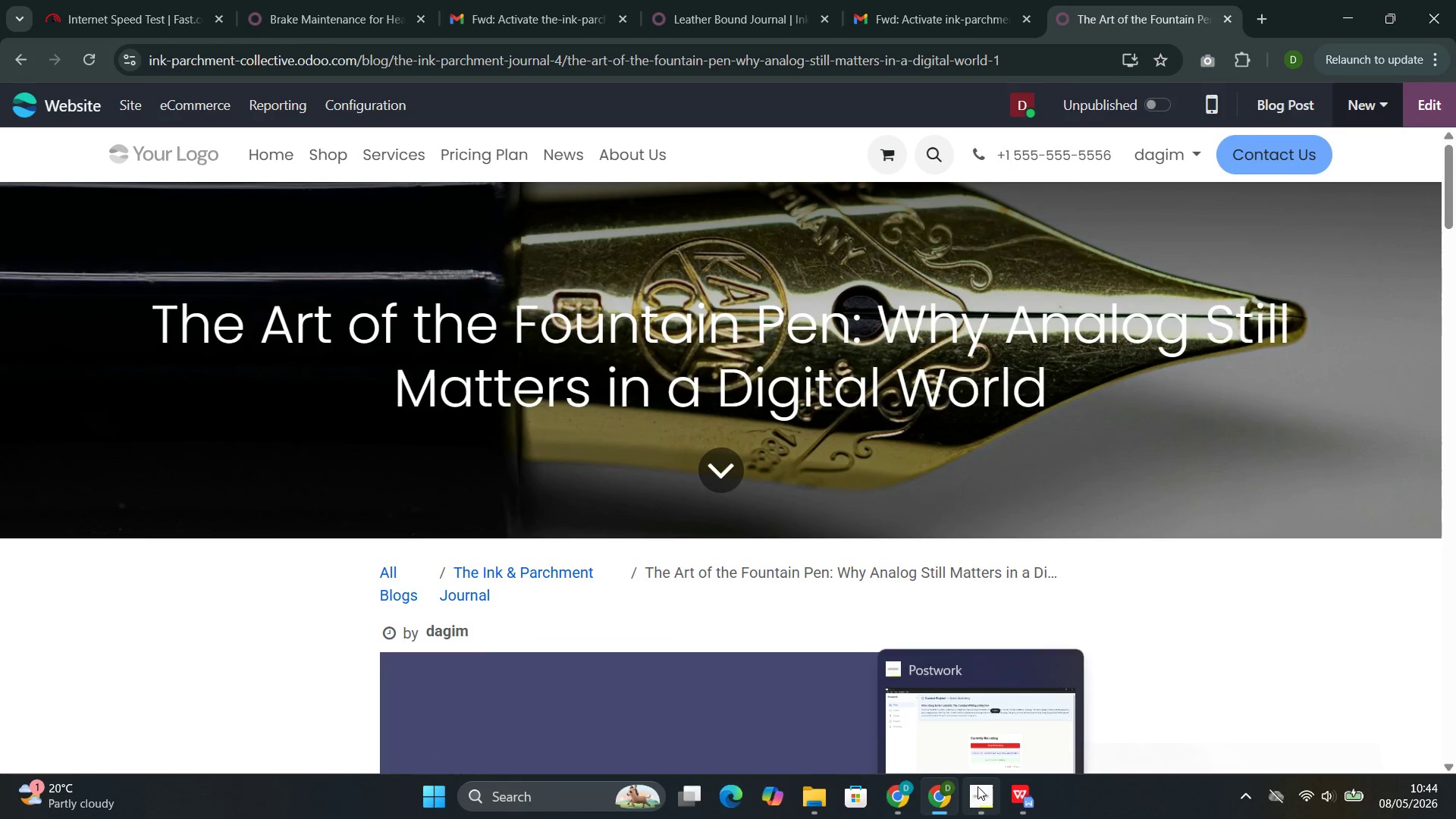 
left_click([920, 709])
 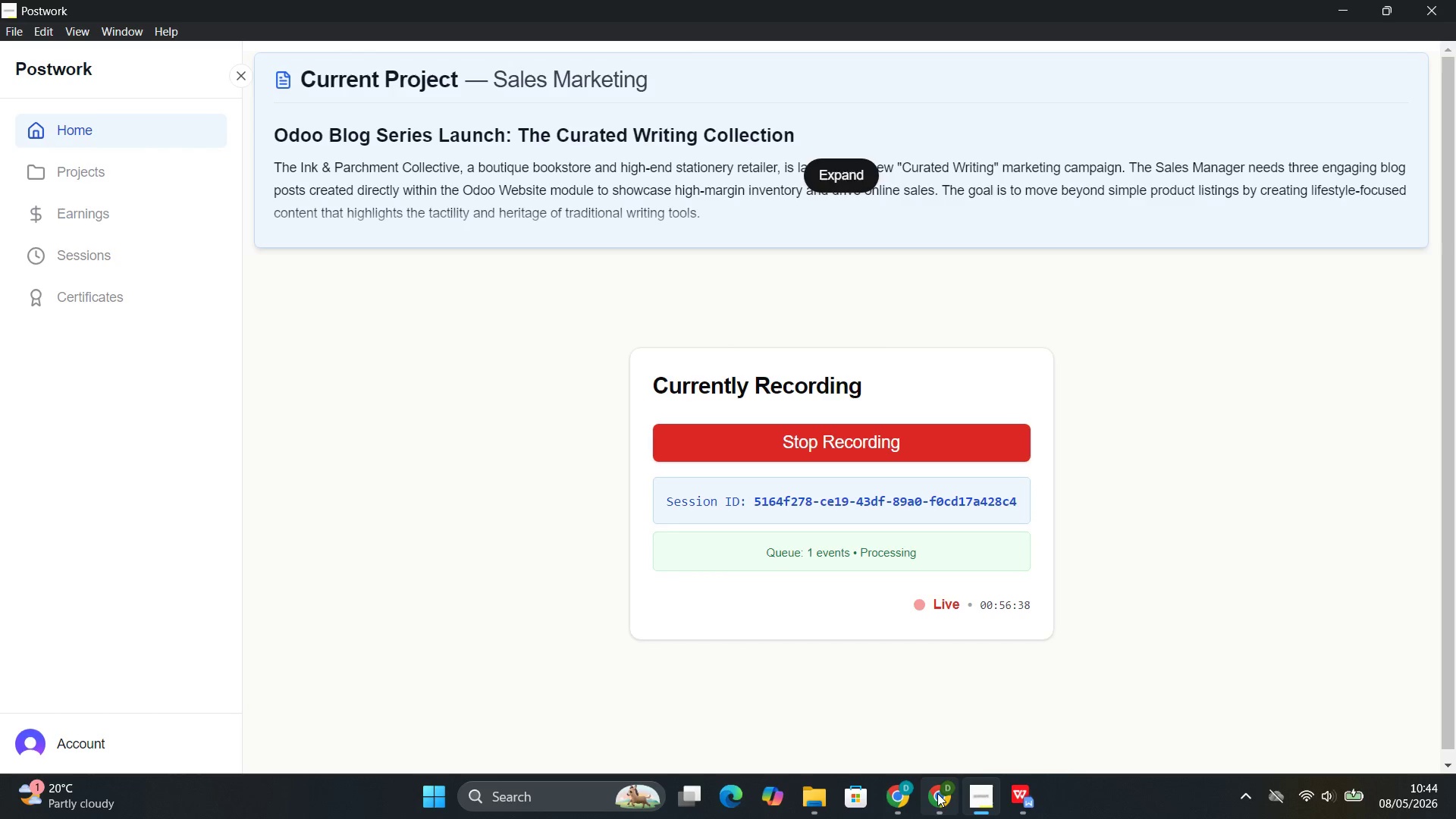 
left_click([877, 710])
 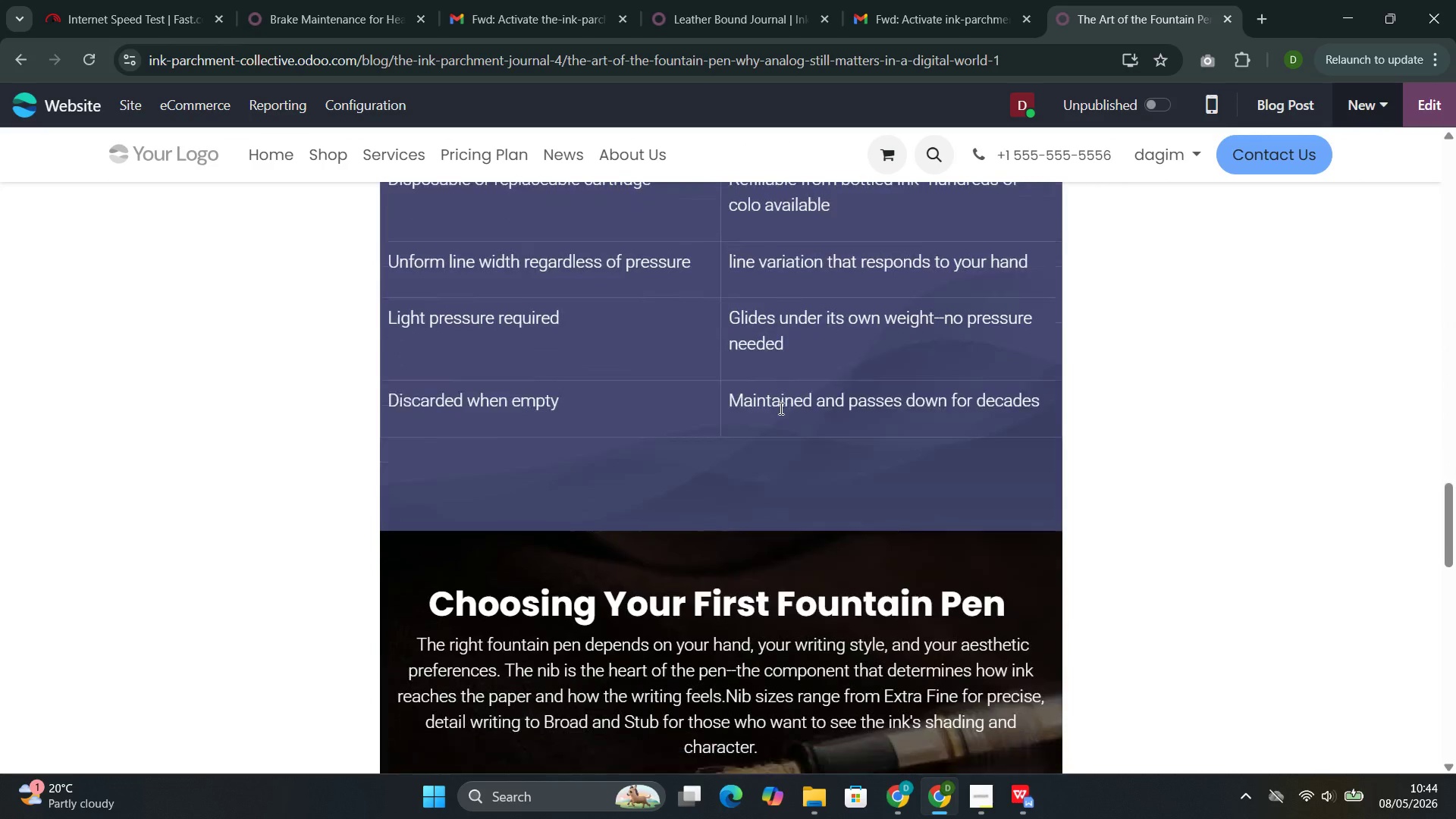 
left_click([143, 101])
 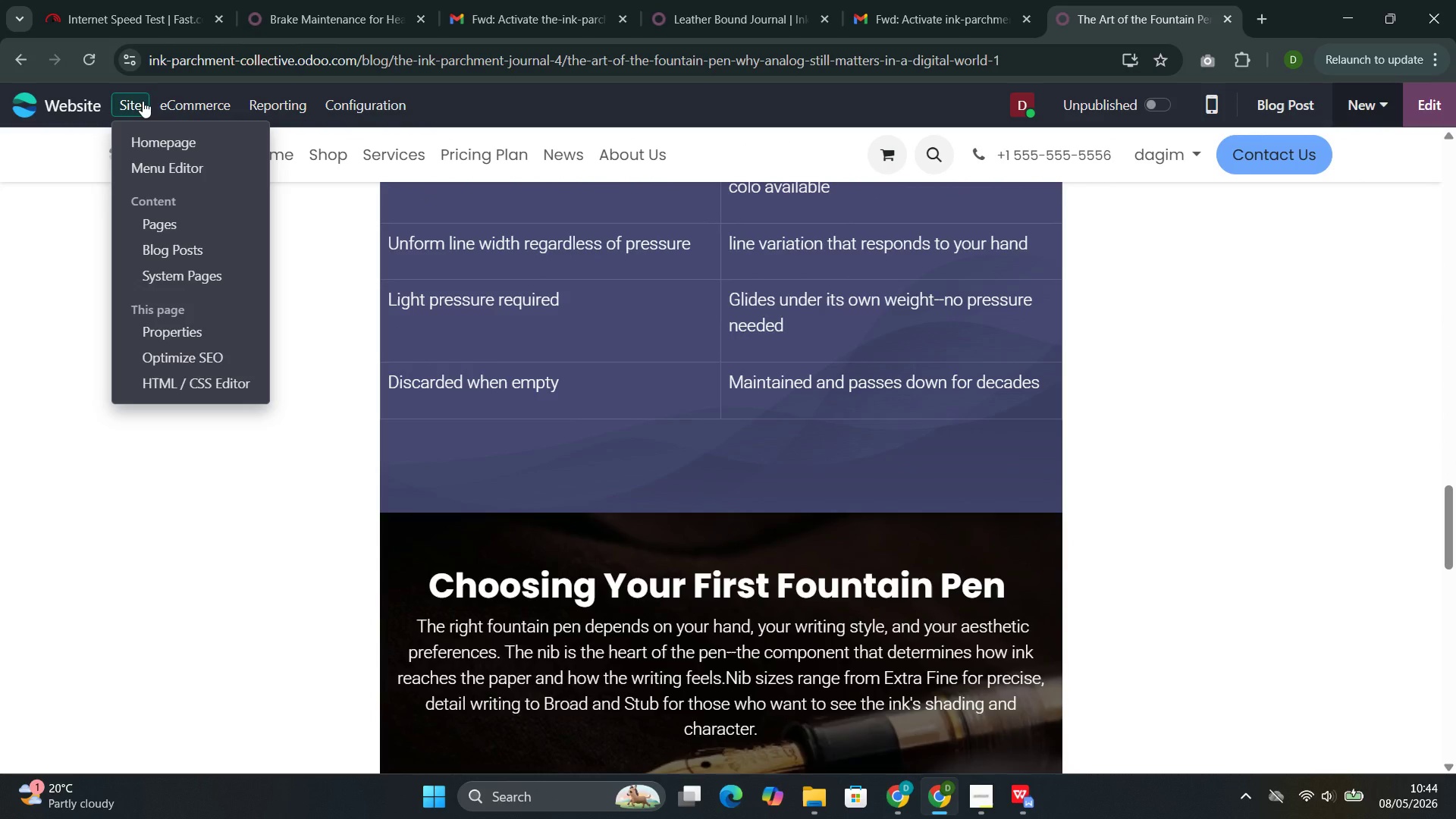 
wait(10.91)
 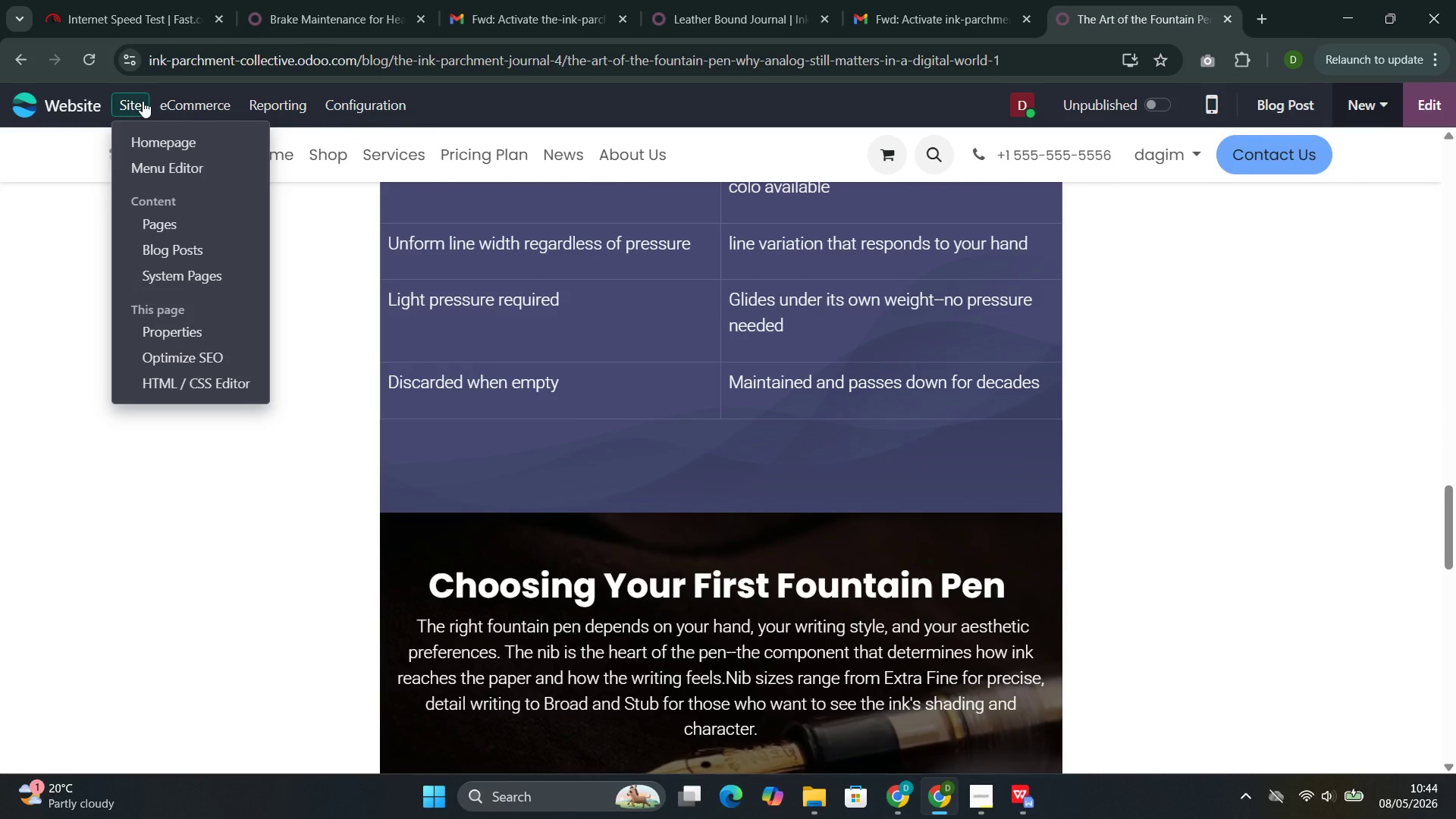 
left_click([176, 355])
 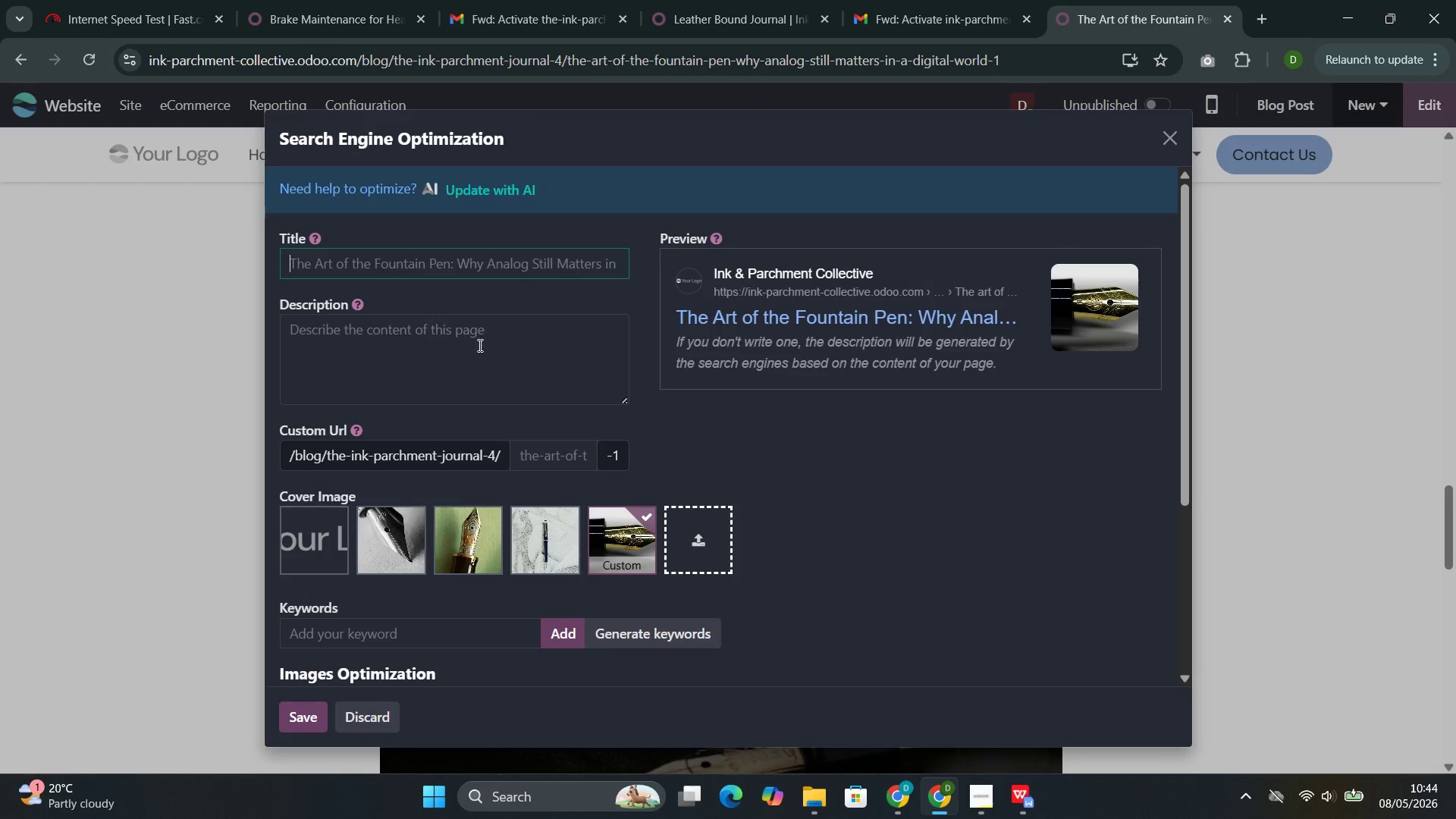 
left_click([414, 259])
 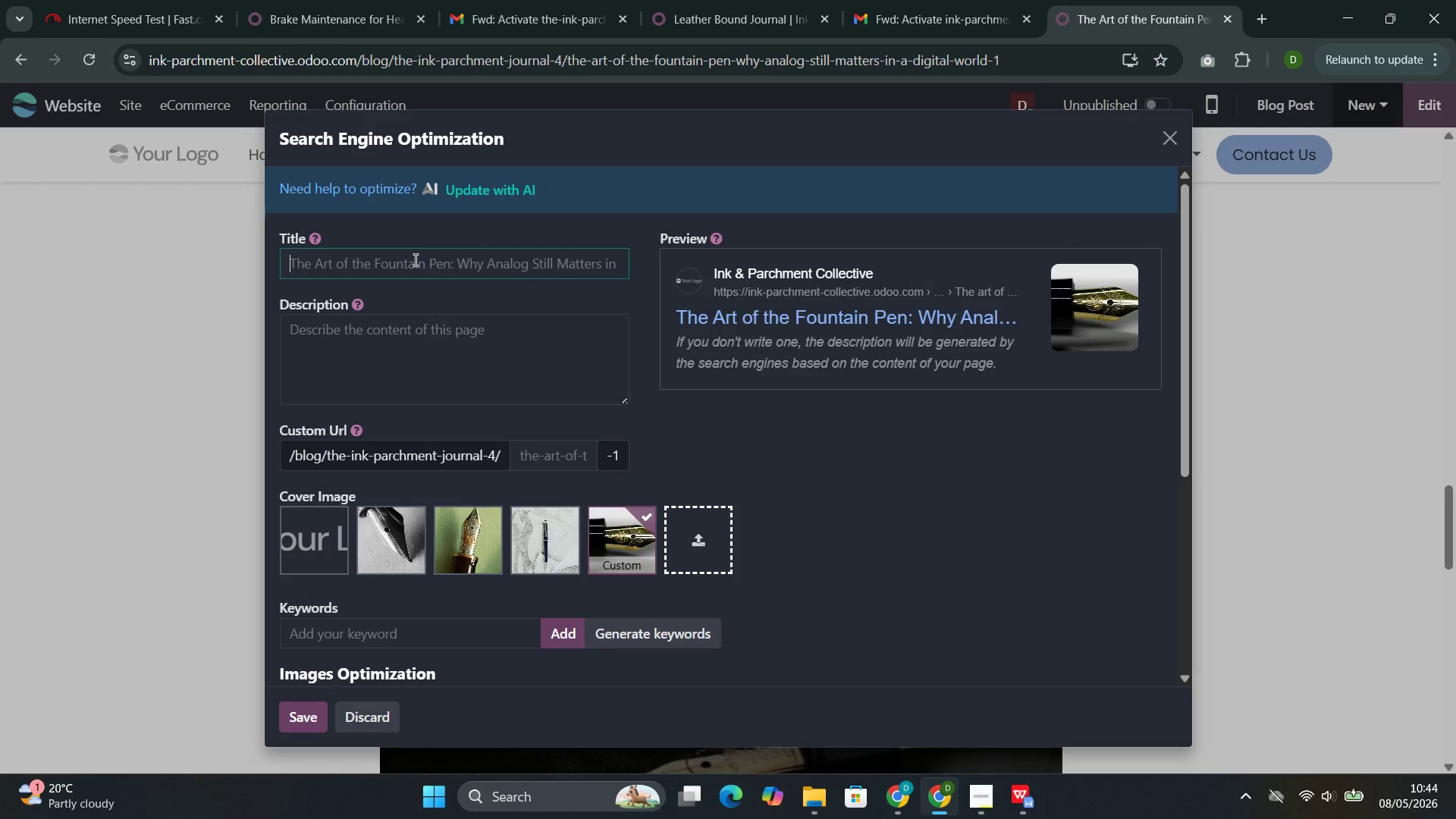 
type(Fountain en )
 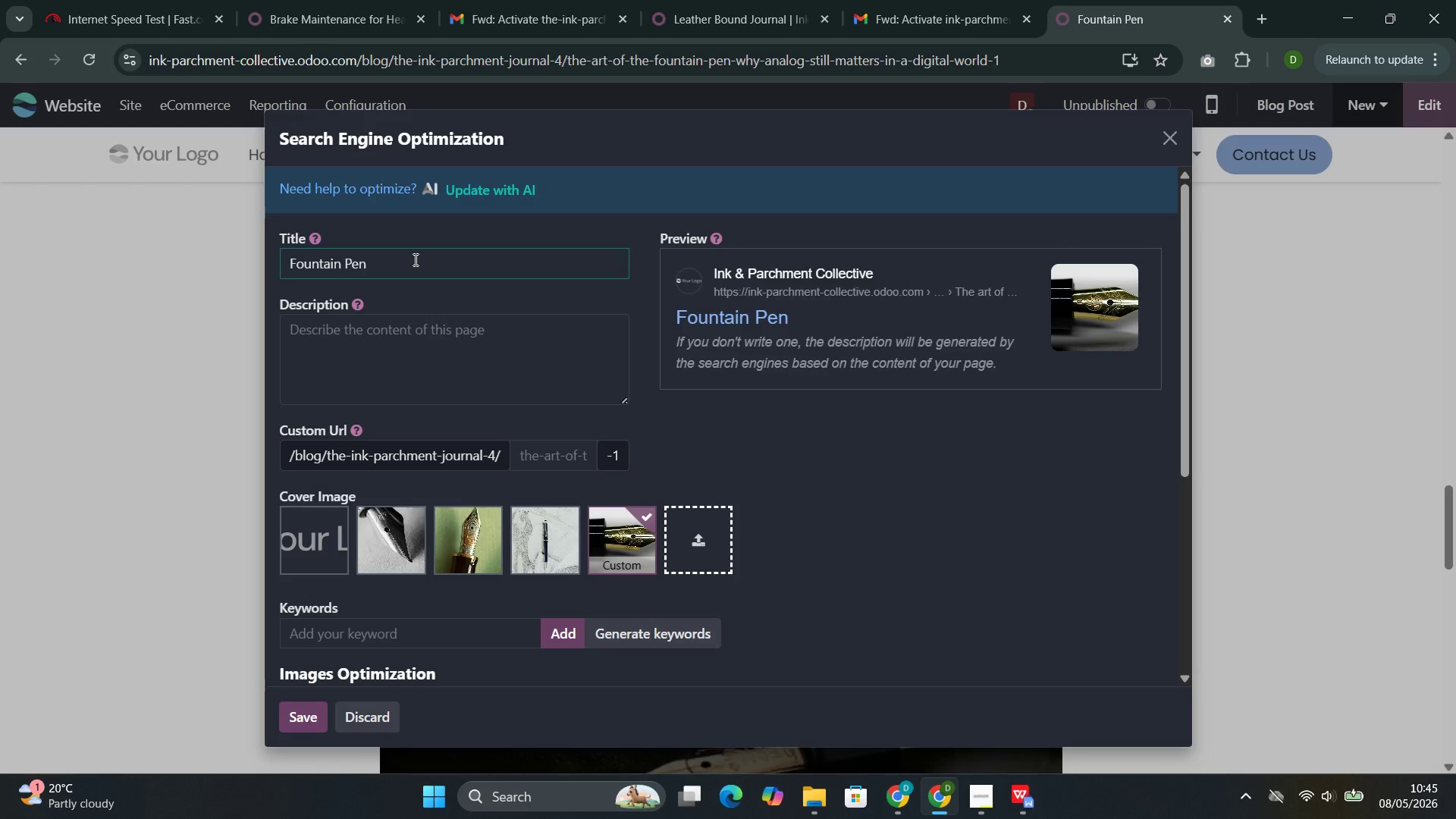 
key(Backspace)
 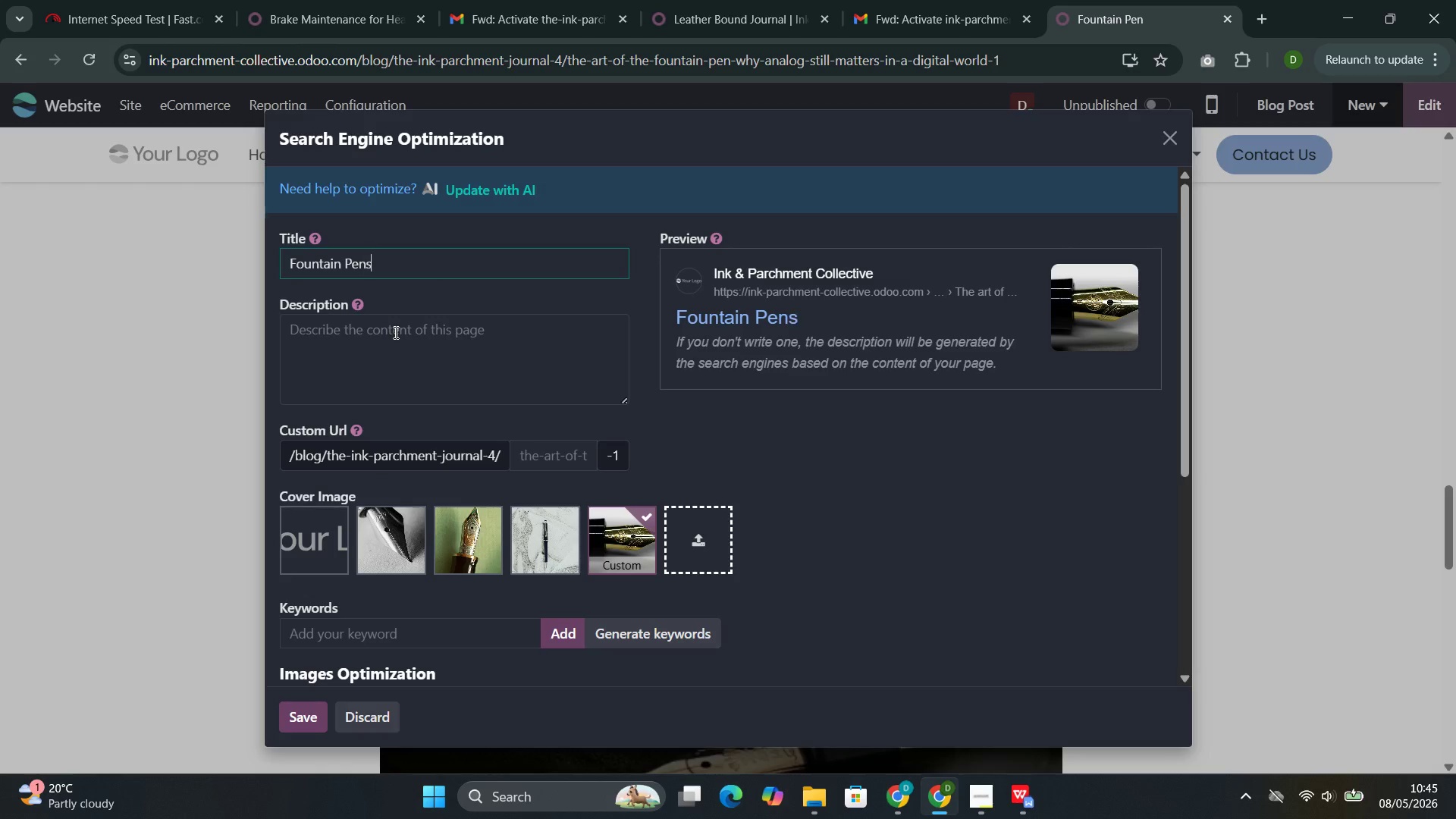 
key(S)
 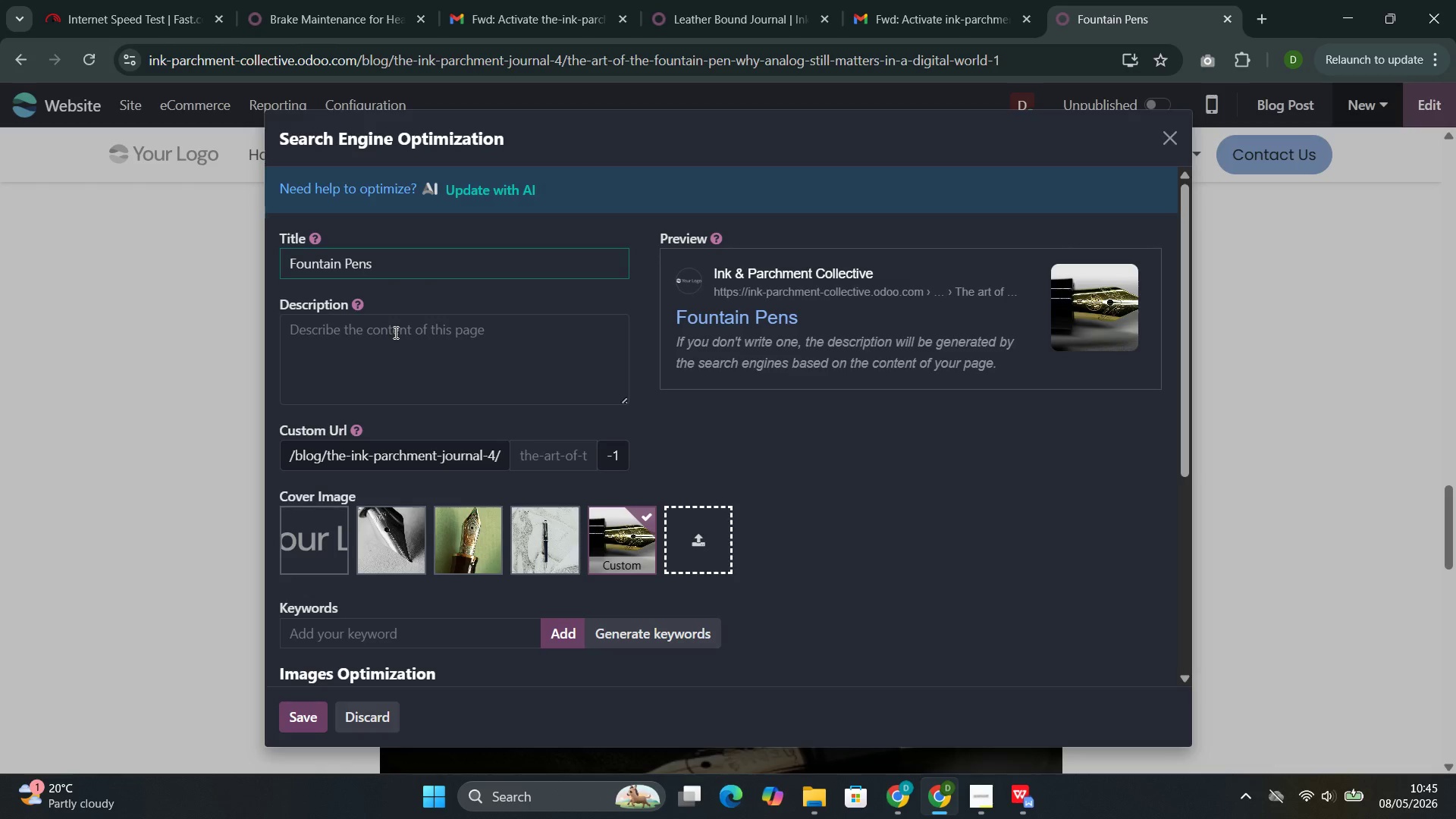 
left_click([394, 332])
 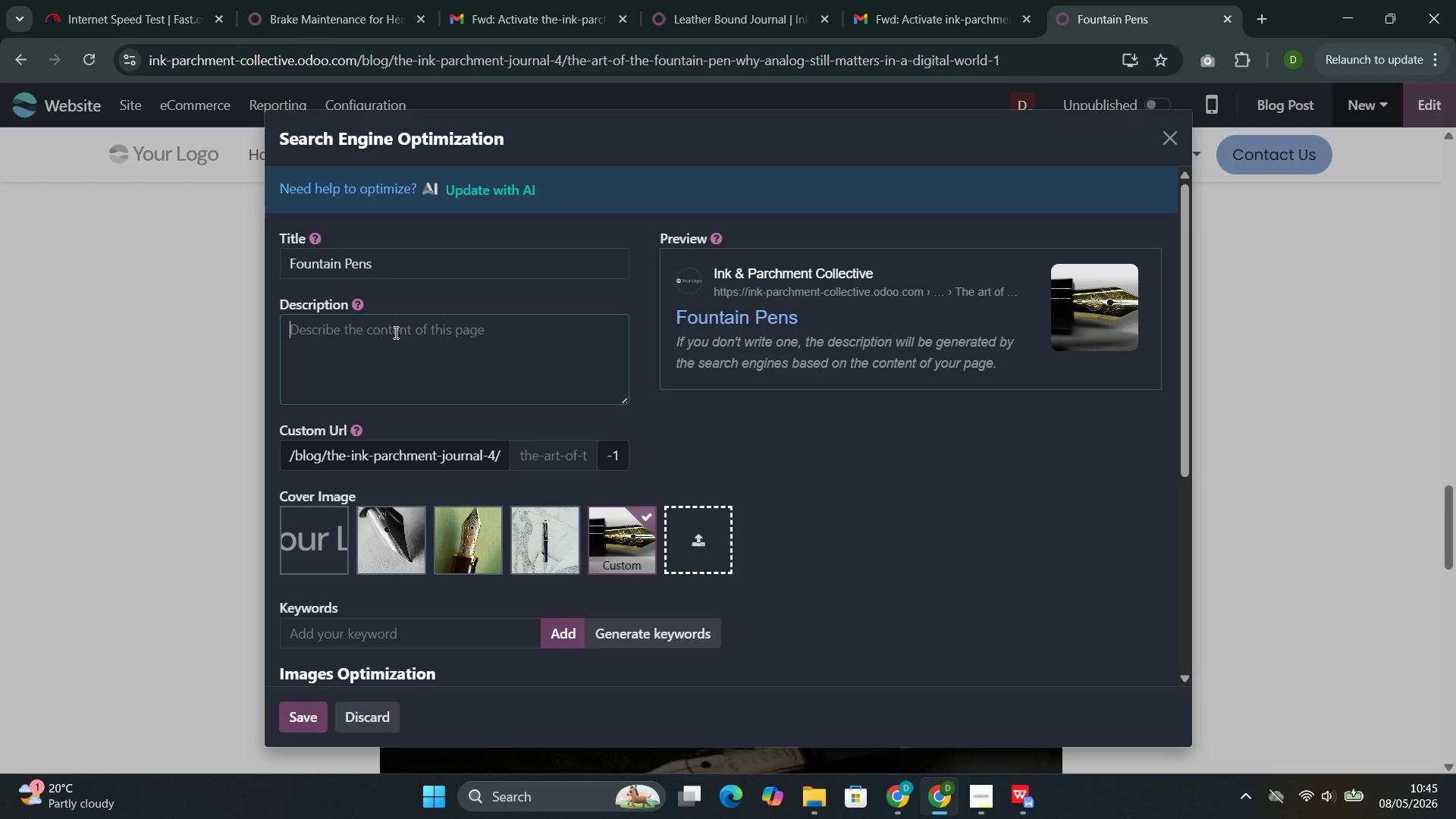 
type(The )
 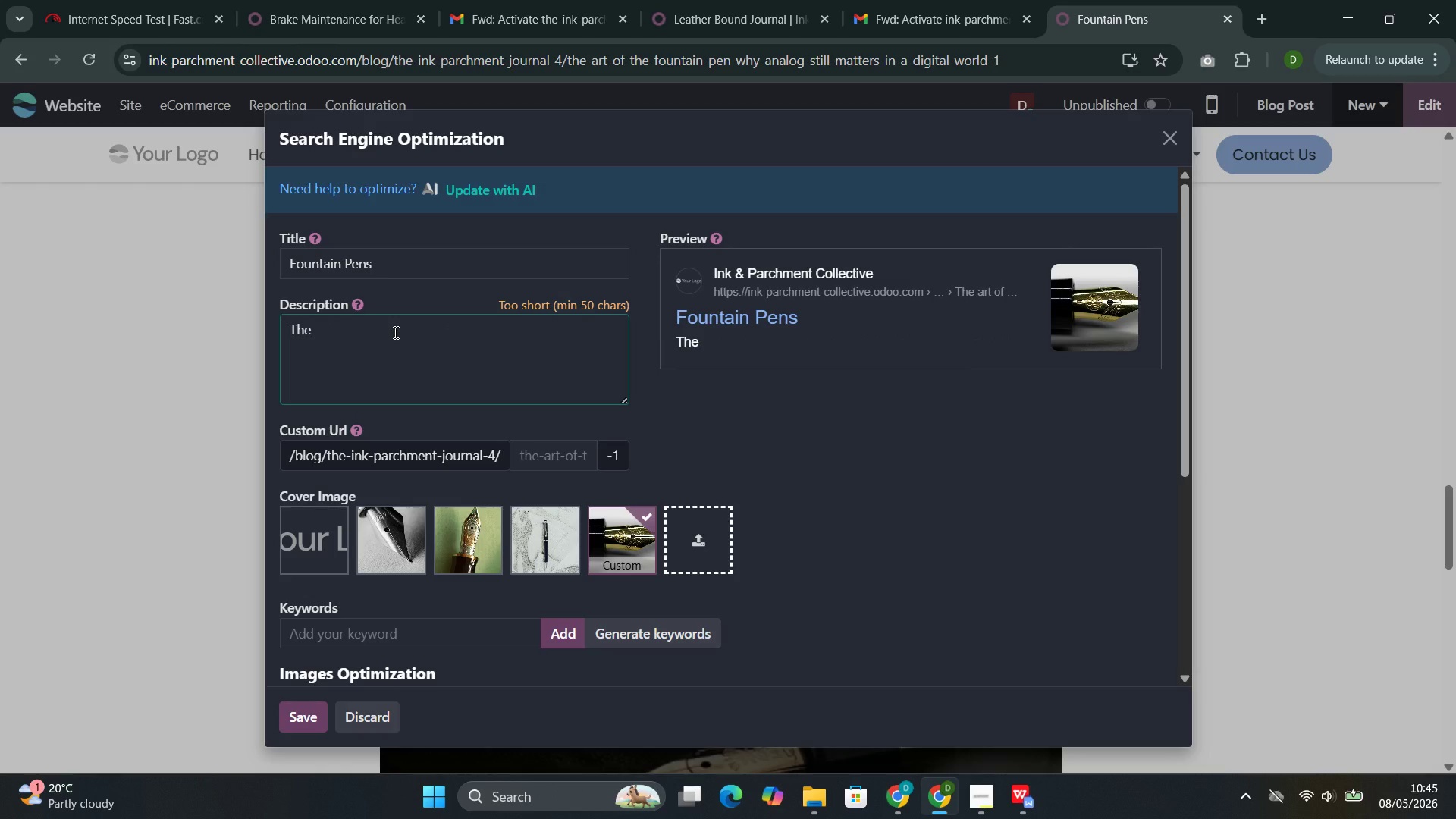 
type(sovereigh )
key(Backspace)
key(Backspace)
type(n Gold-Hibbed Pen )
key(Backspace)
type(())
 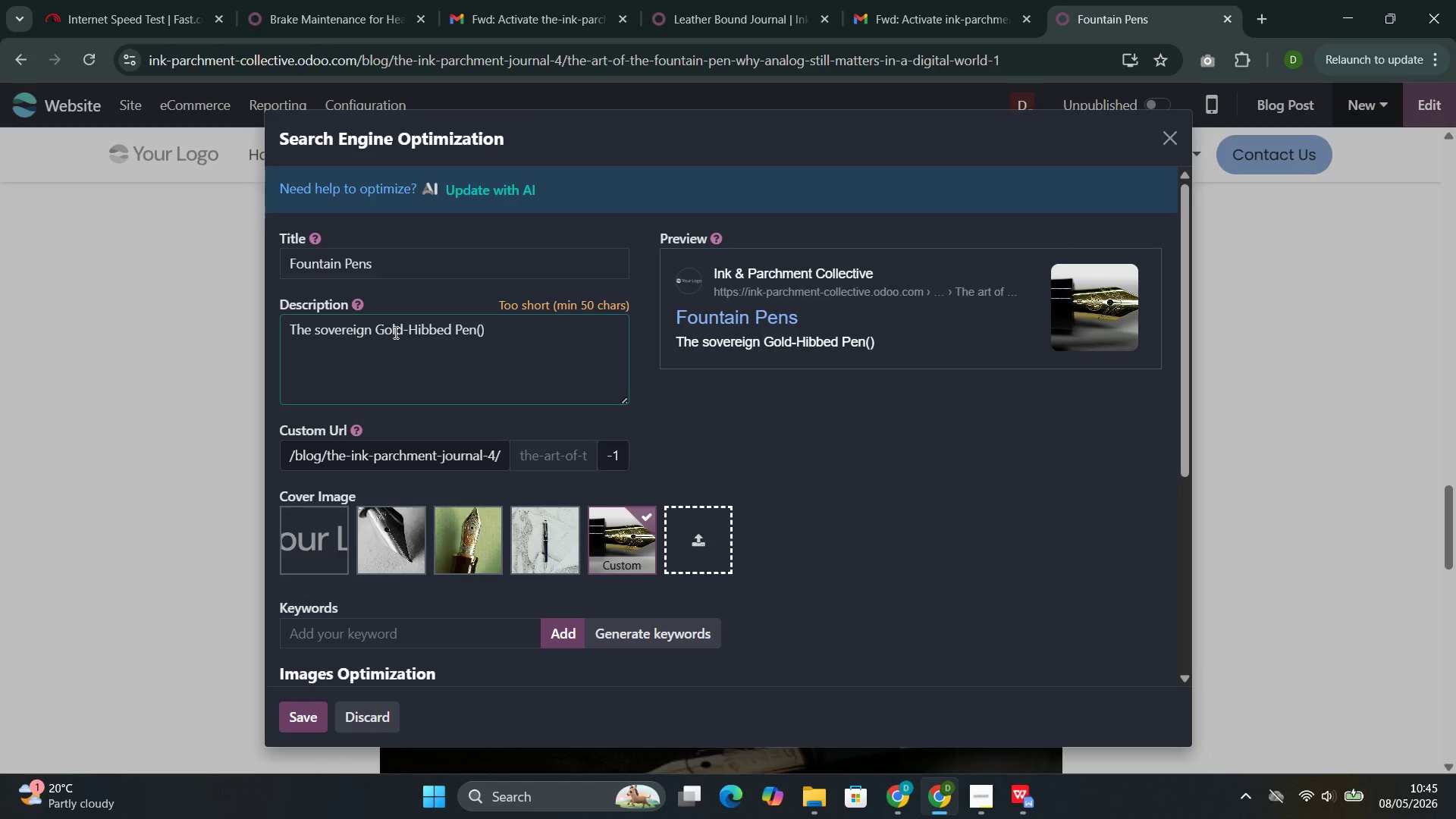 
key(ArrowLeft)
 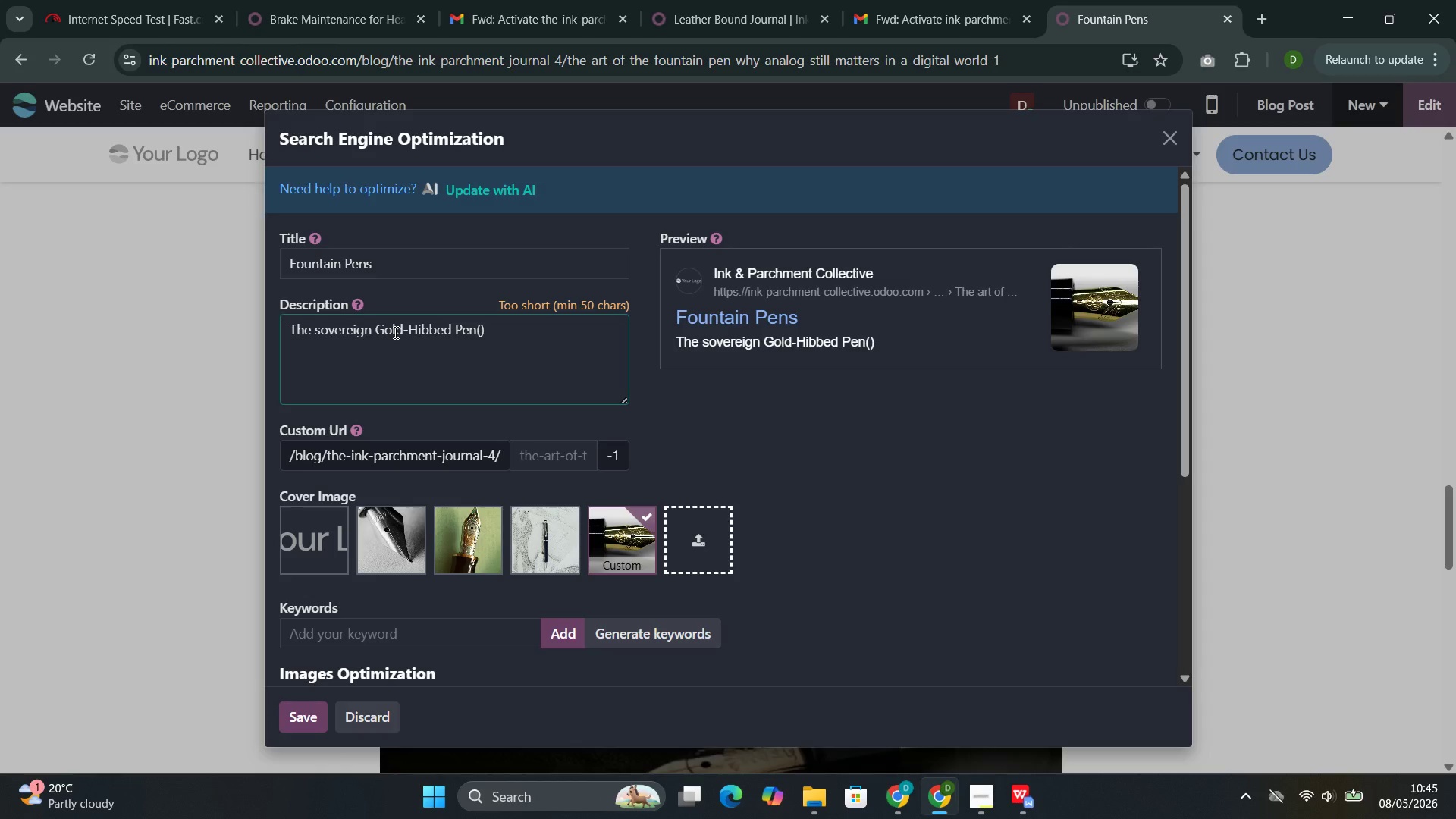 
type($384)
key(Backspace)
type(5)
 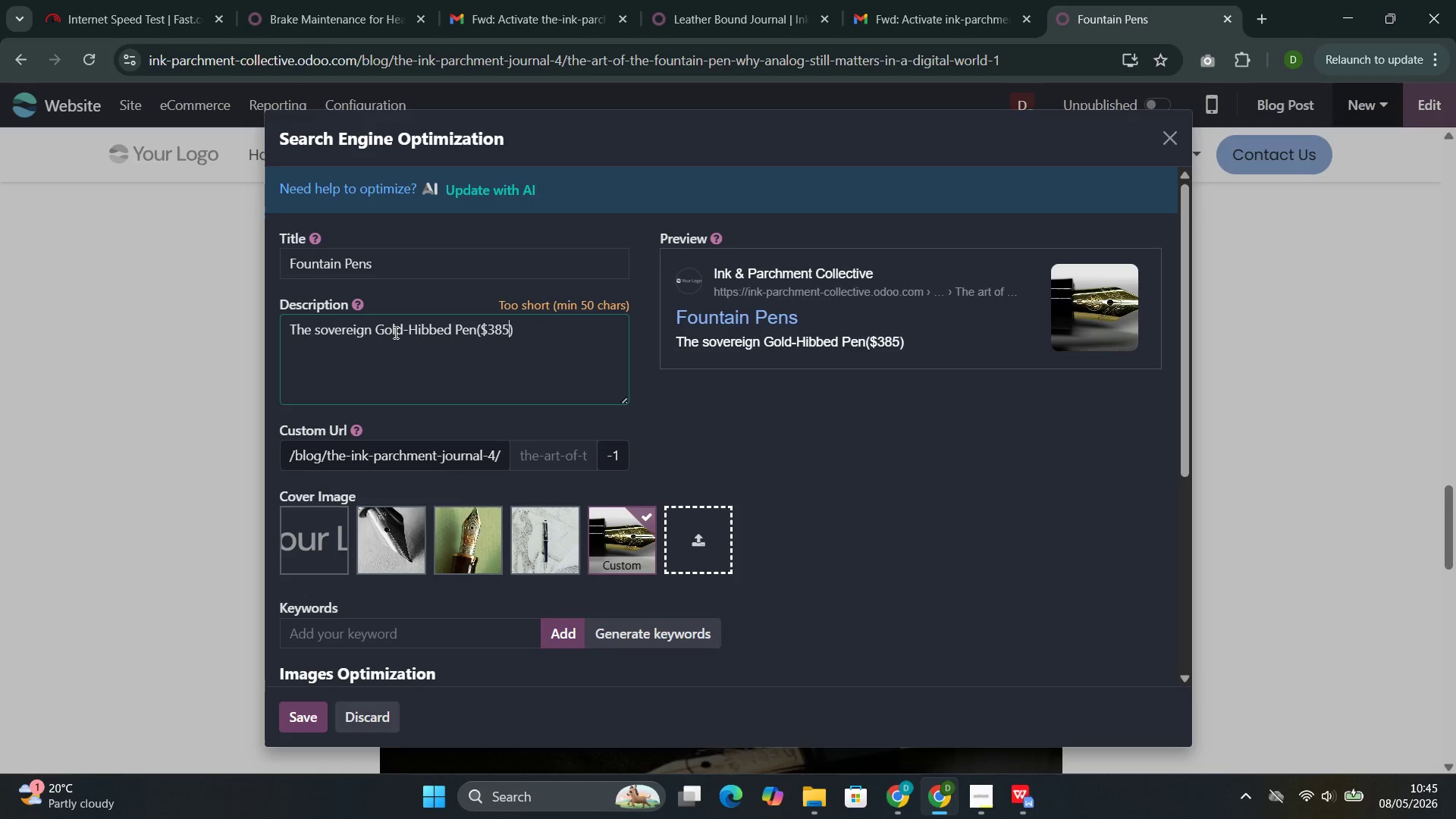 
key(ArrowRight)
 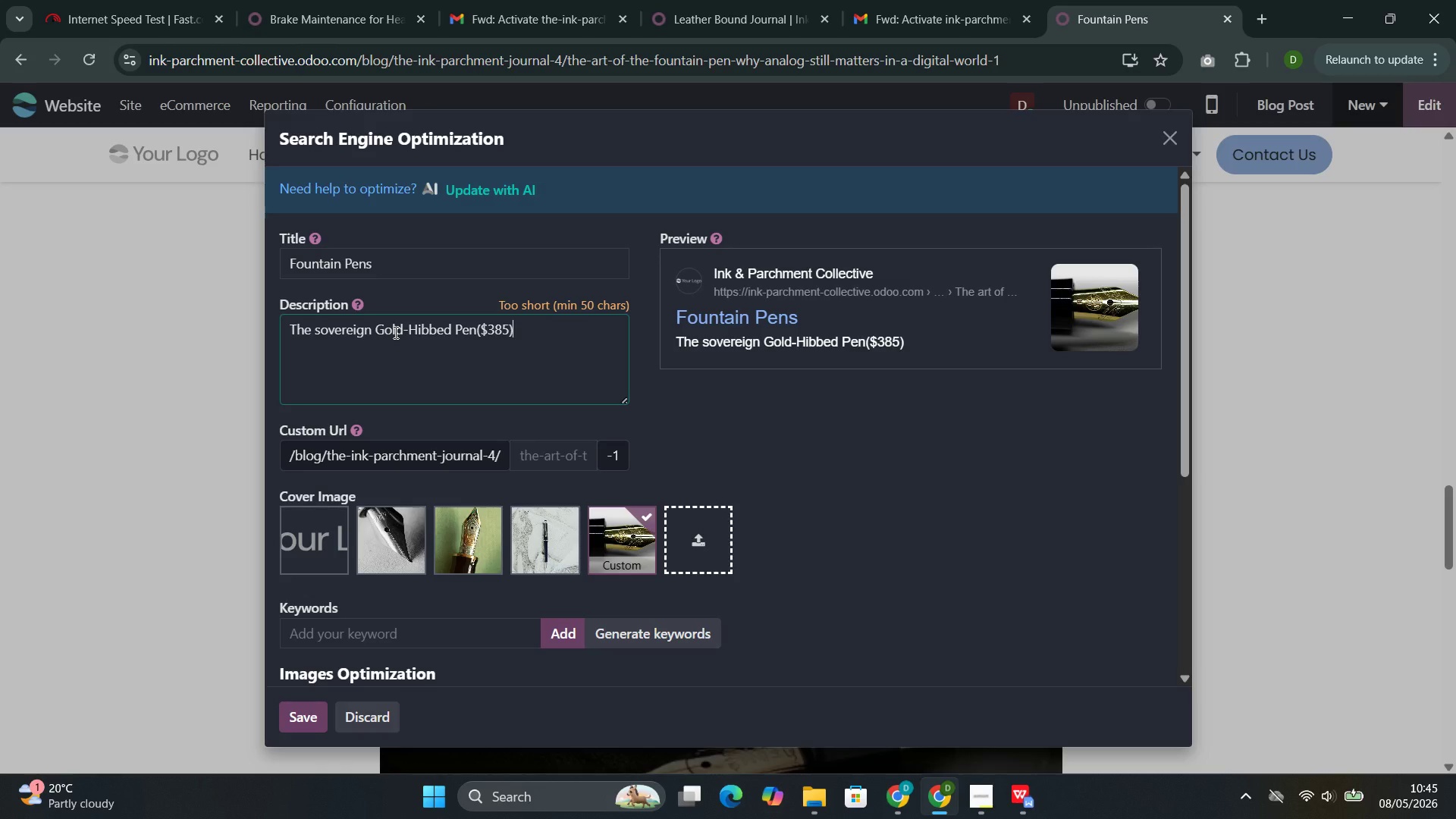 
key(ArrowRight)
 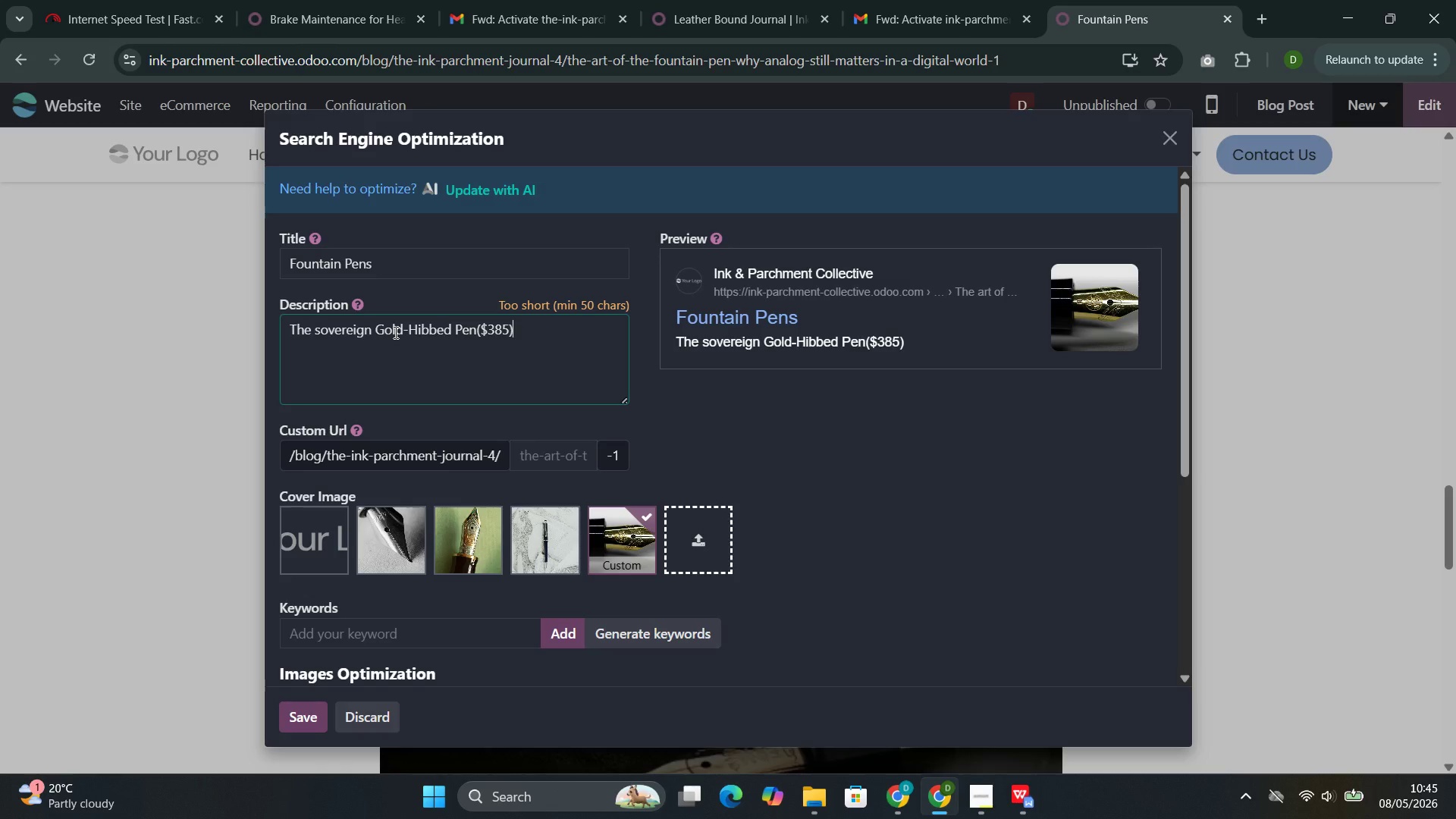 
type( and The Architec)
 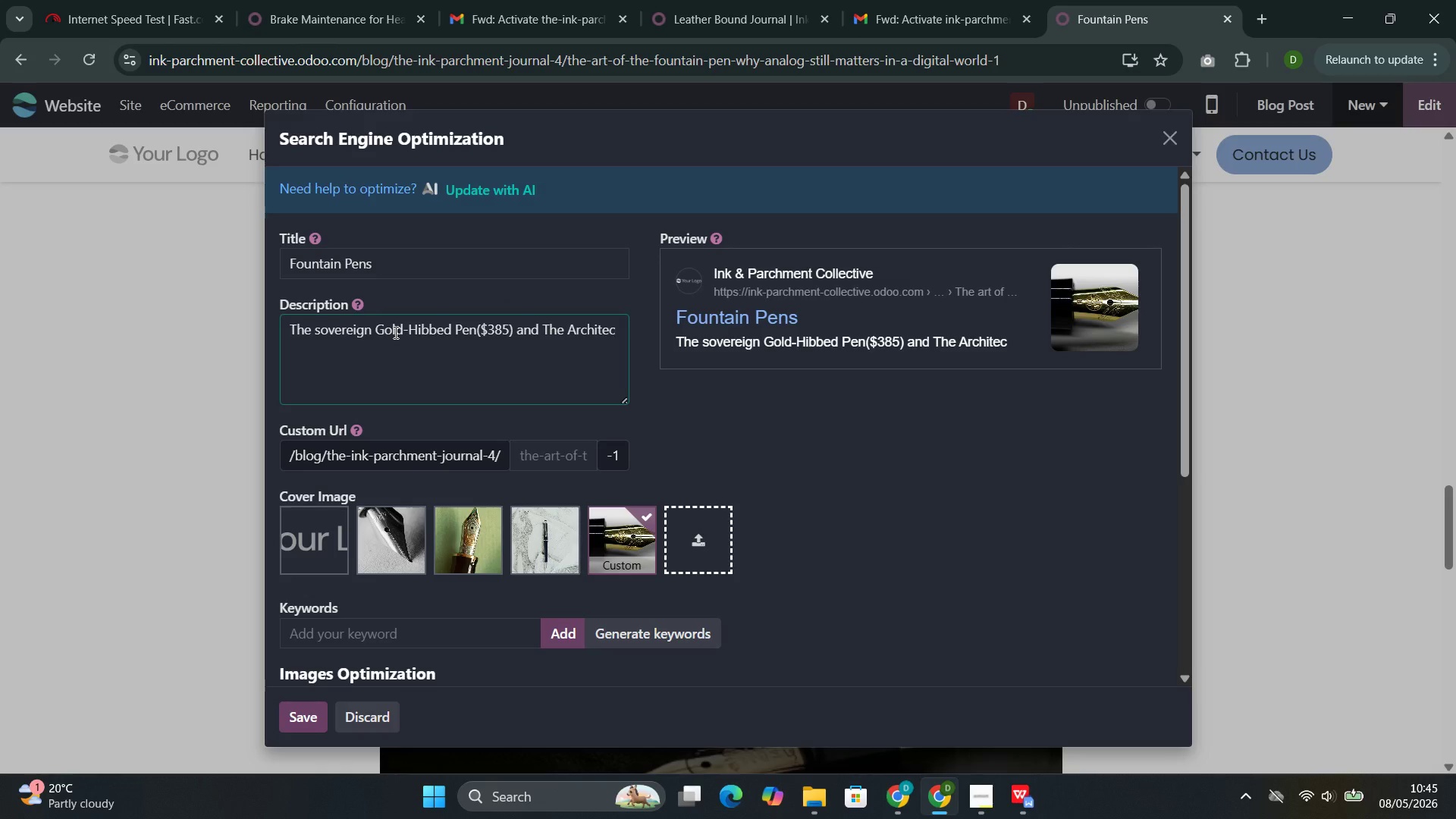 
type(t's Walni)
key(Backspace)
type(ut Fountain Pen())
 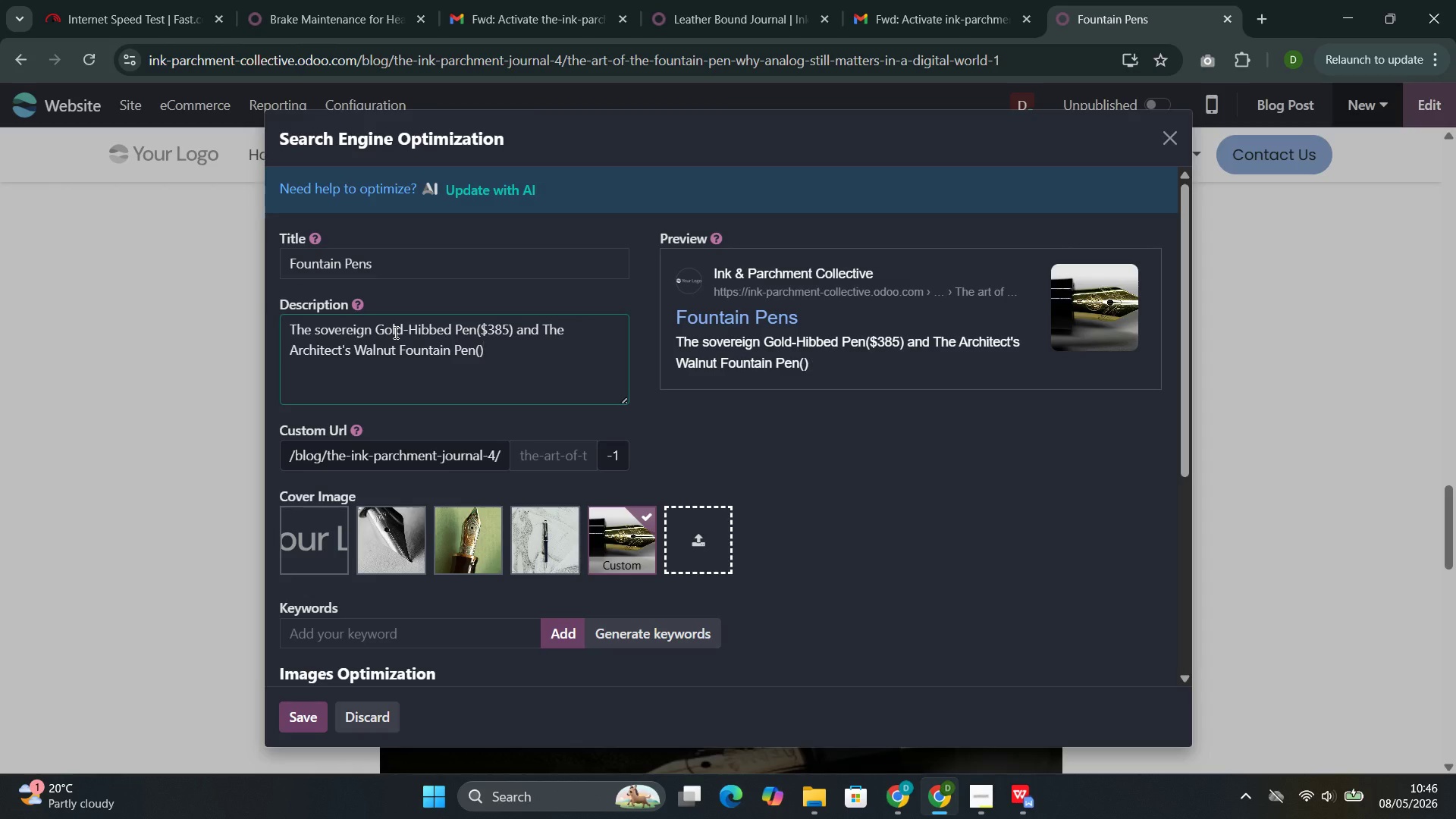 
key(ArrowLeft)
 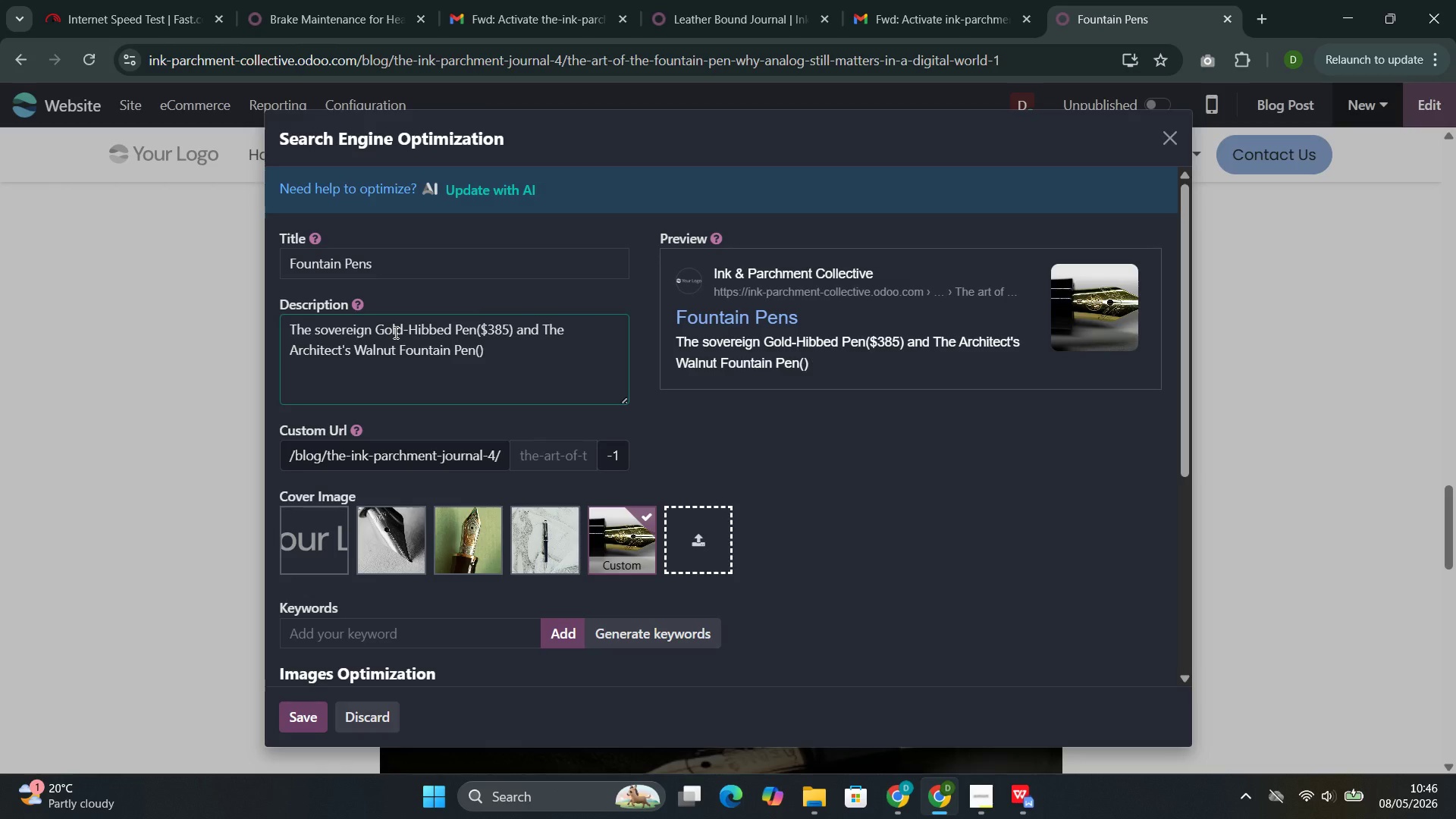 
type($145)
 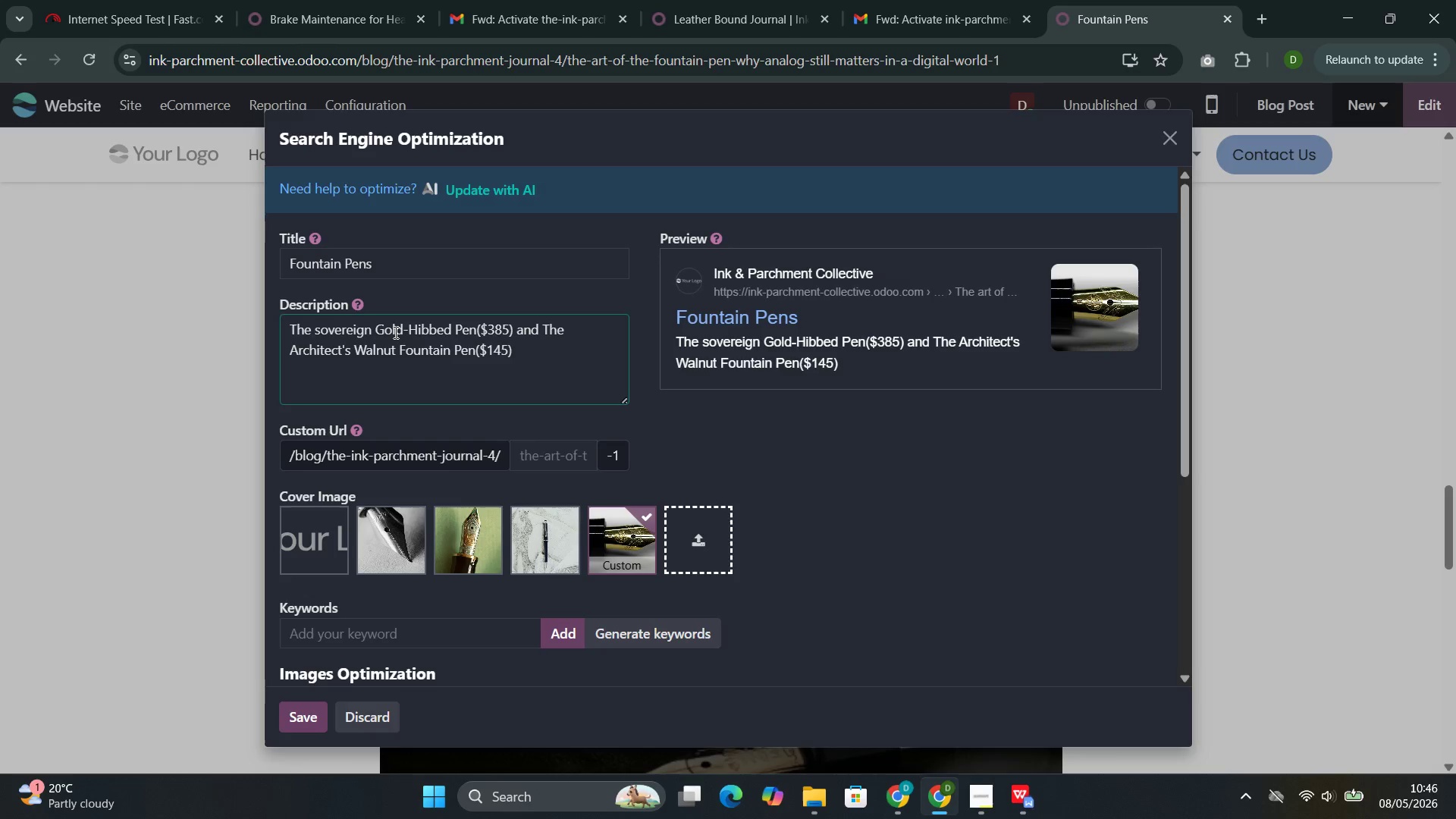 
key(ArrowRight)
 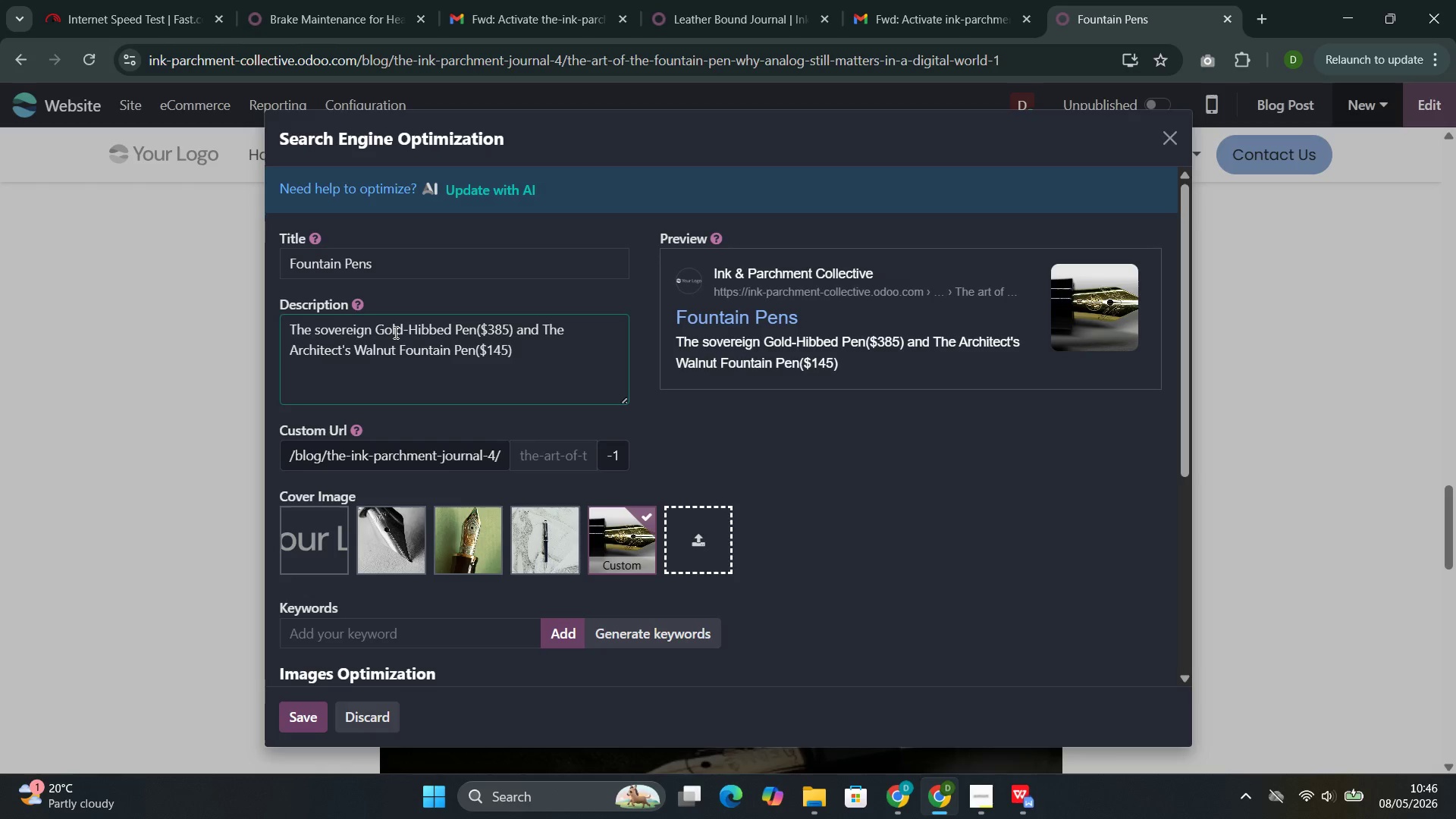 
type(.Nib sizes, filling mwxhanisms)
 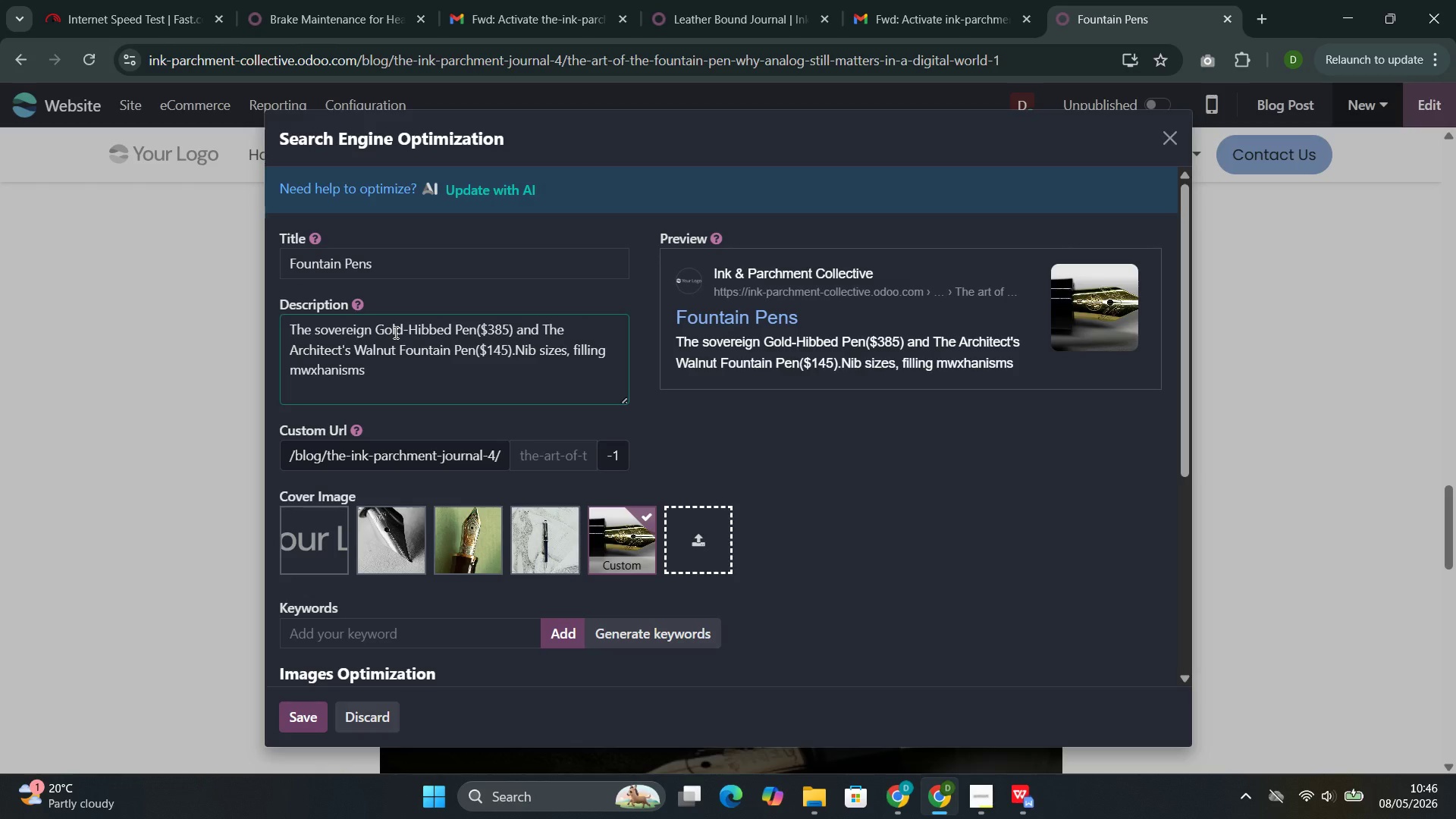 
wait(5.36)
 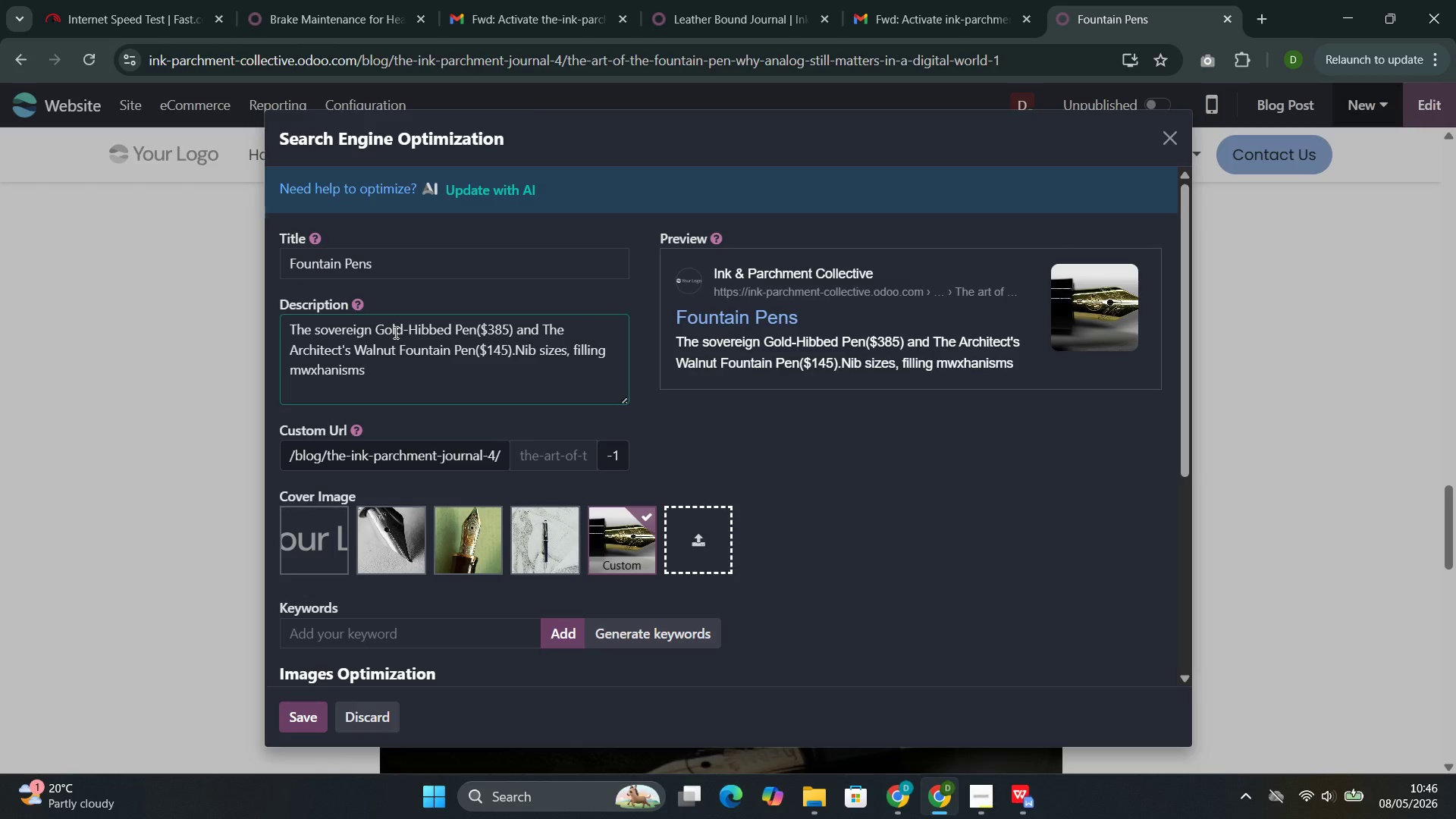 
type(, and why wi)
key(Backspace)
type(ritinf)
key(Backspace)
type(g )
 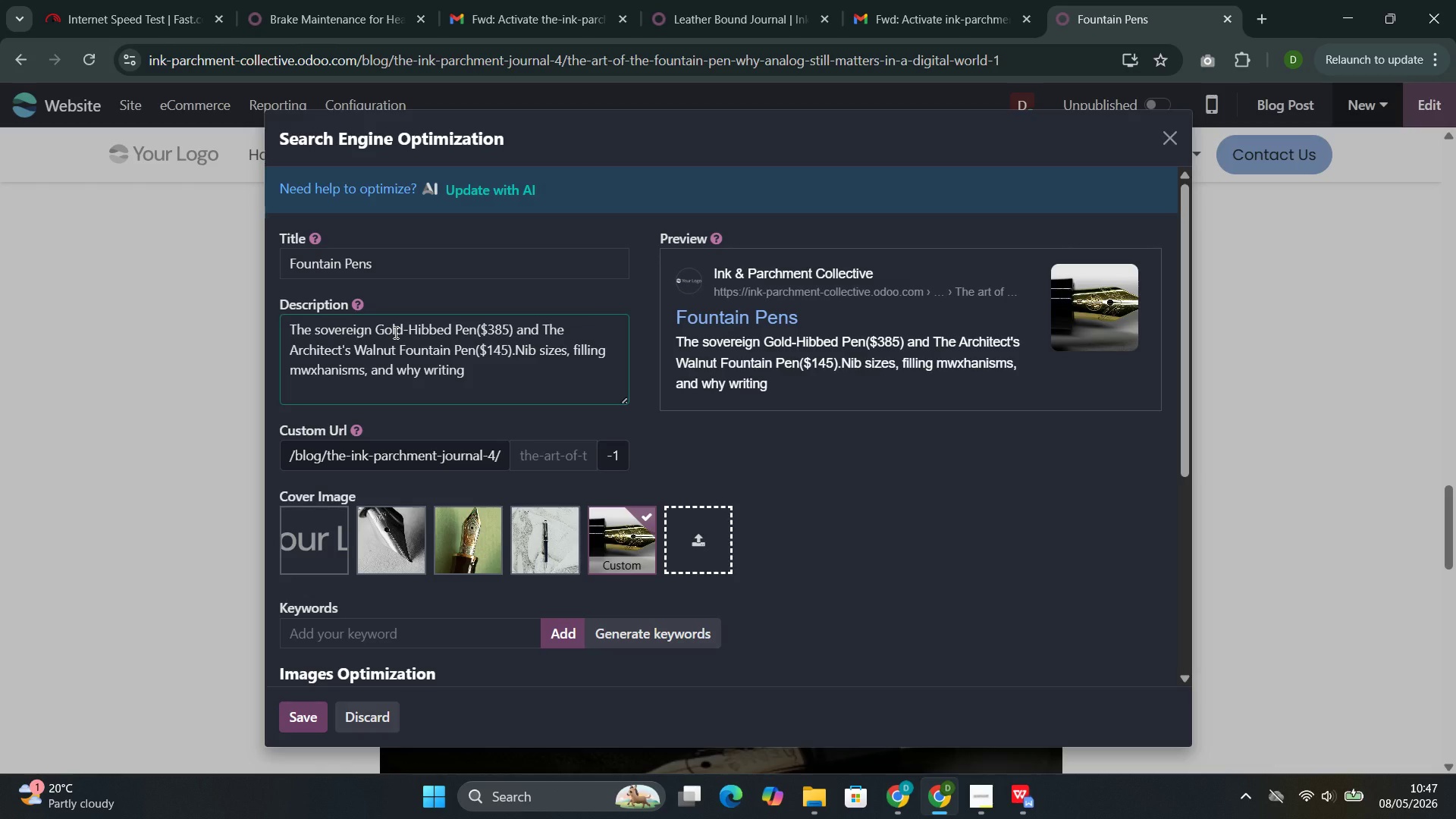 
type(by hand tras)
key(Backspace)
type(nsforms how )
 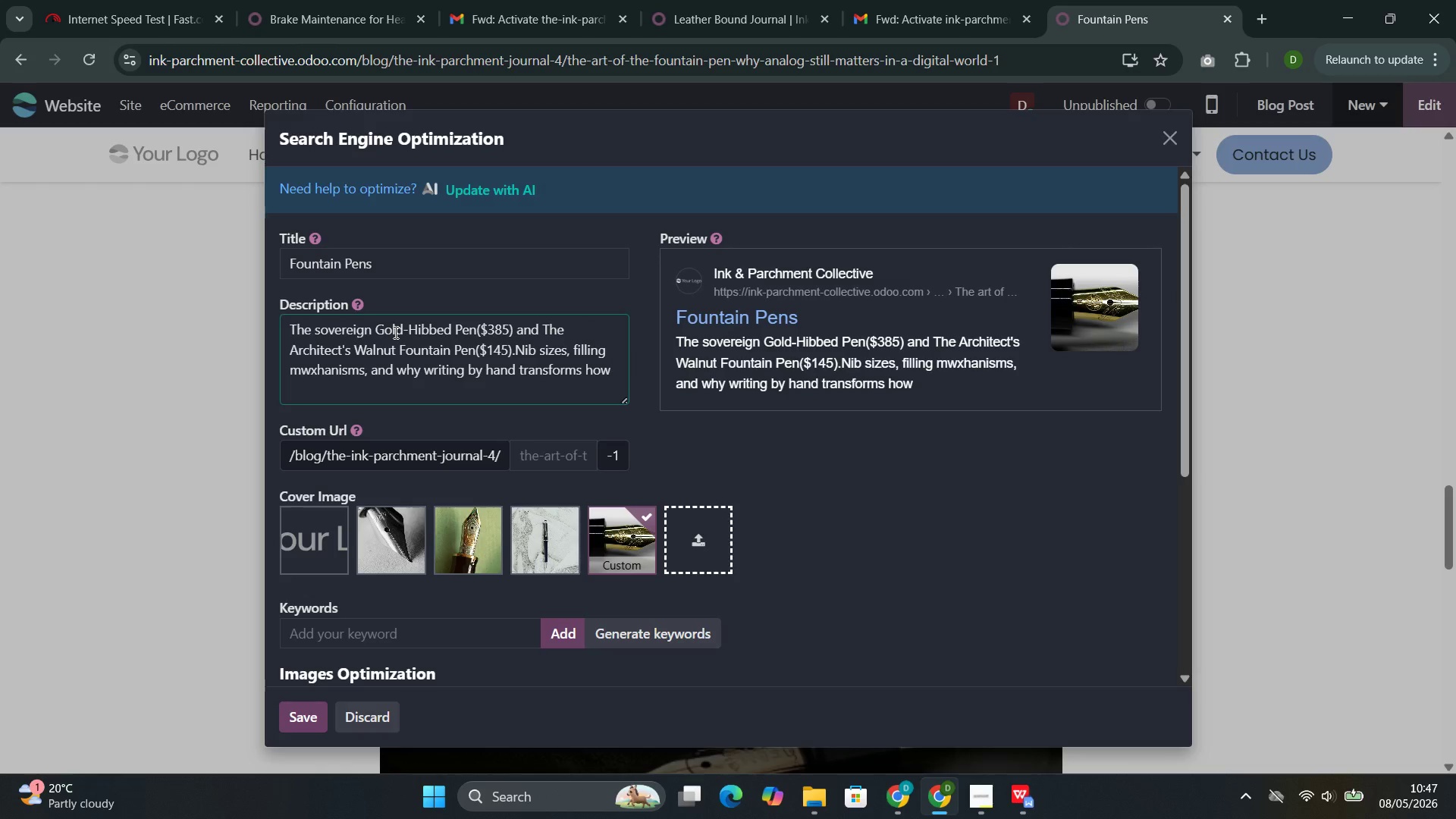 
type(you )
 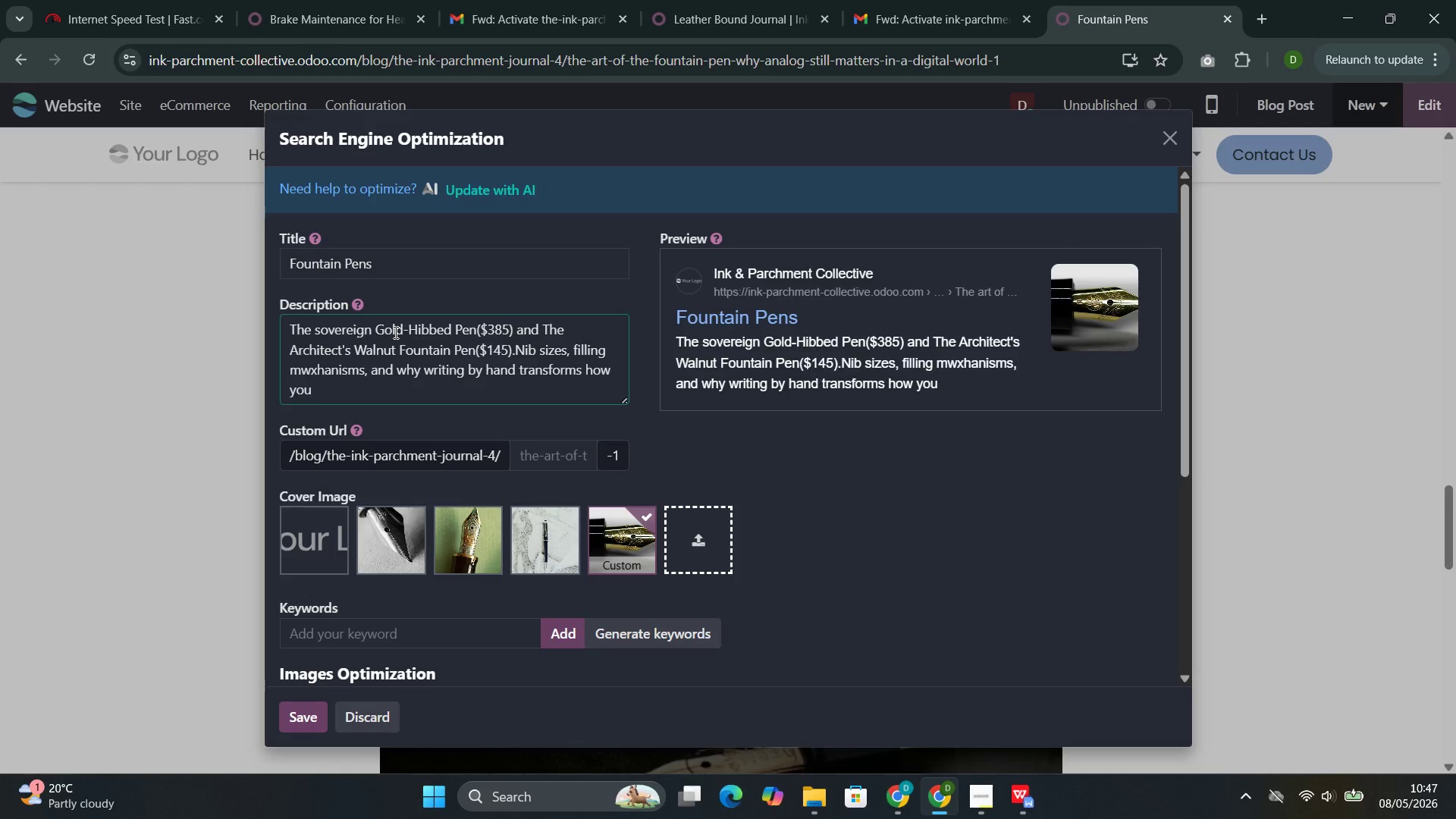 
type(thinl)
key(Backspace)
 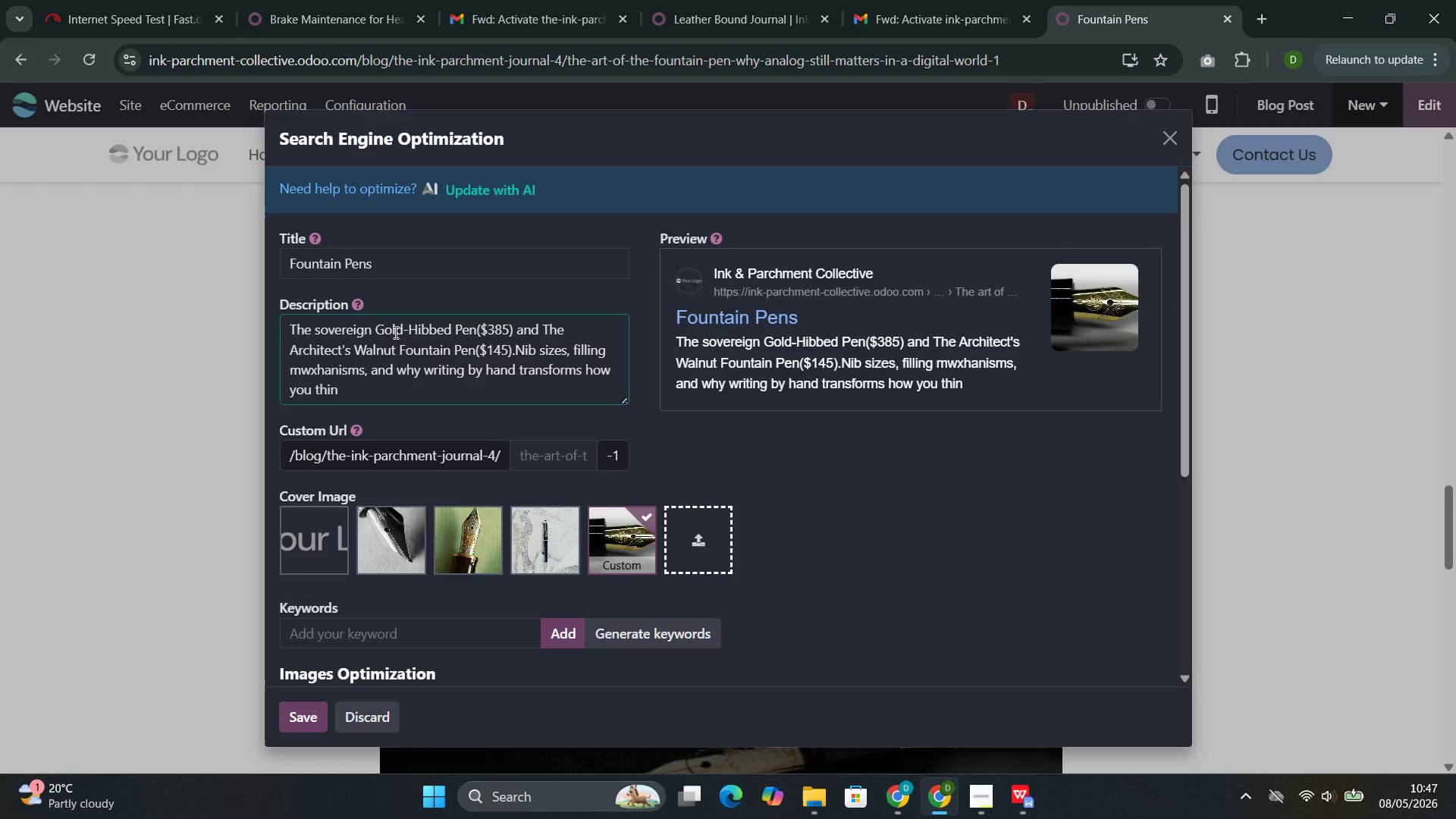 
key(K)
 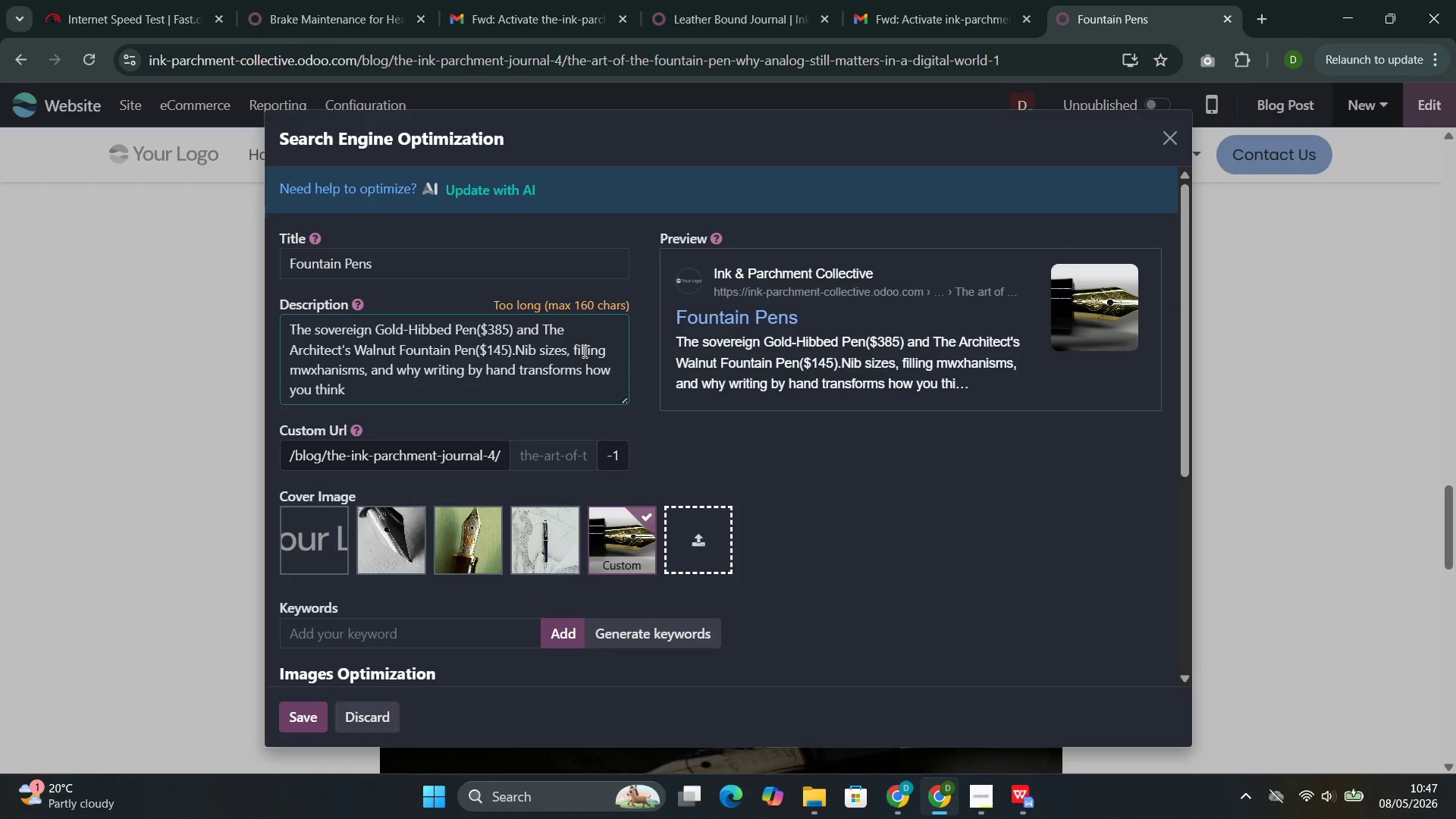 
left_click([572, 350])
 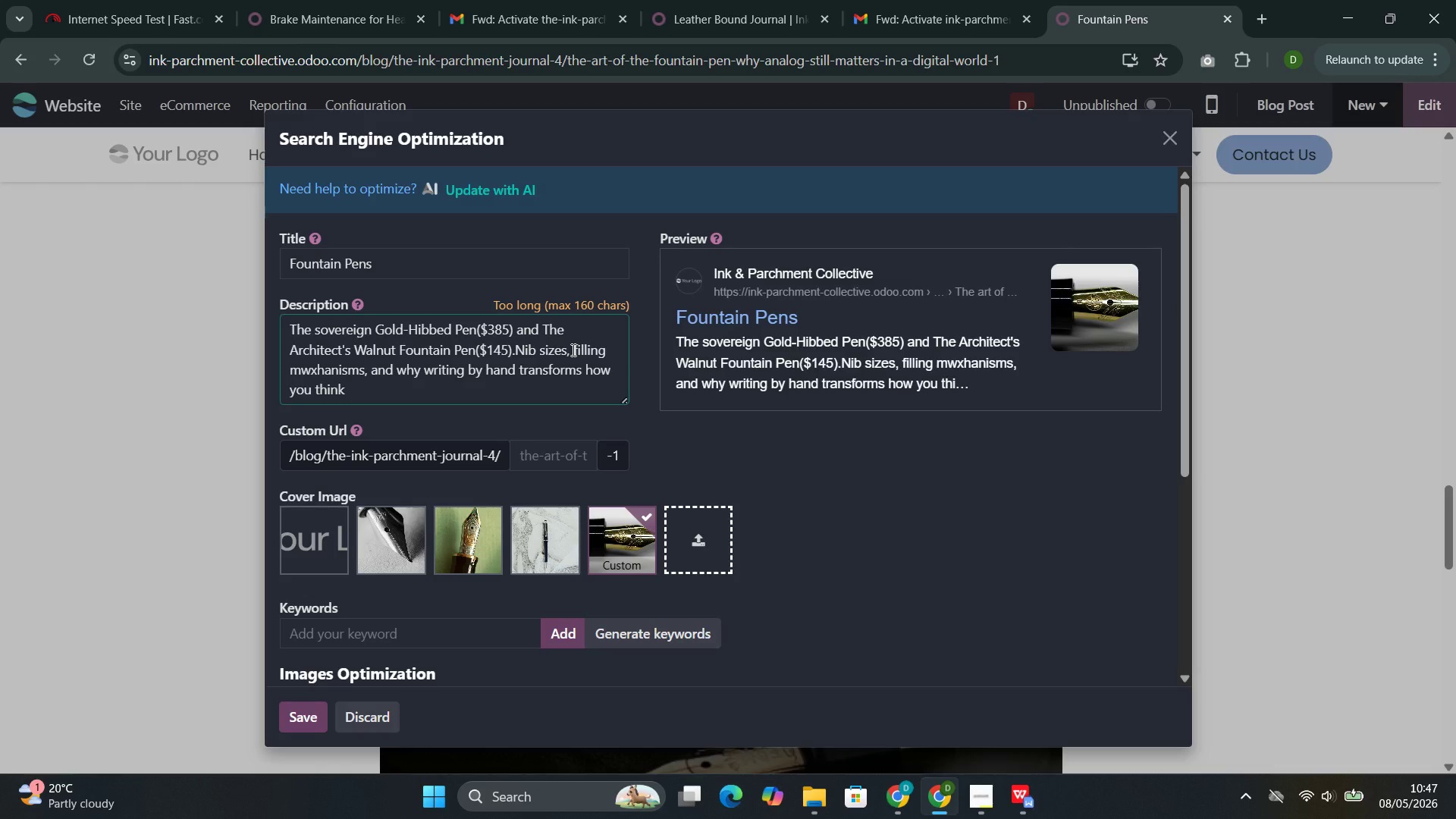 
key(Backspace)
 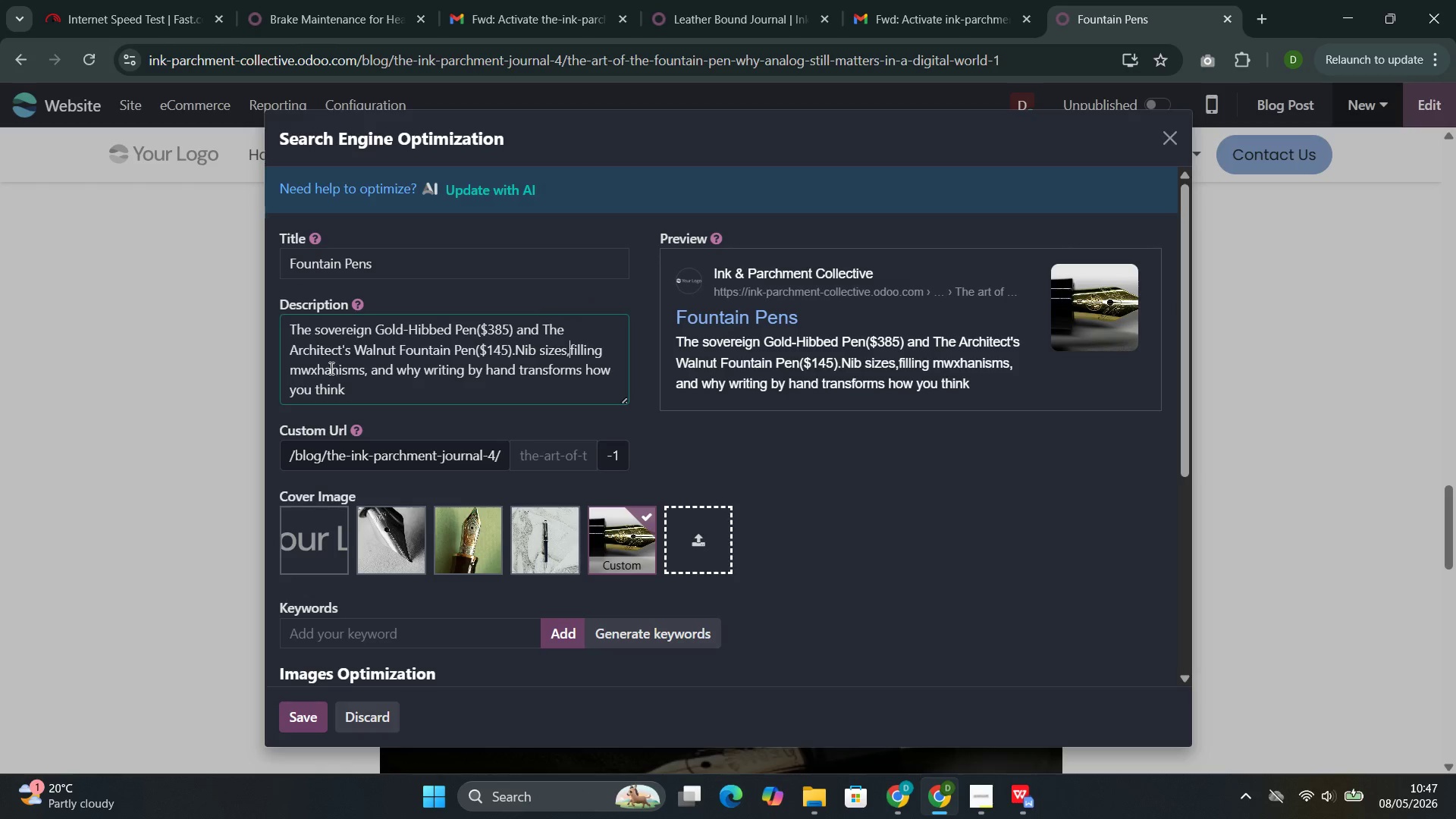 
left_click([315, 369])
 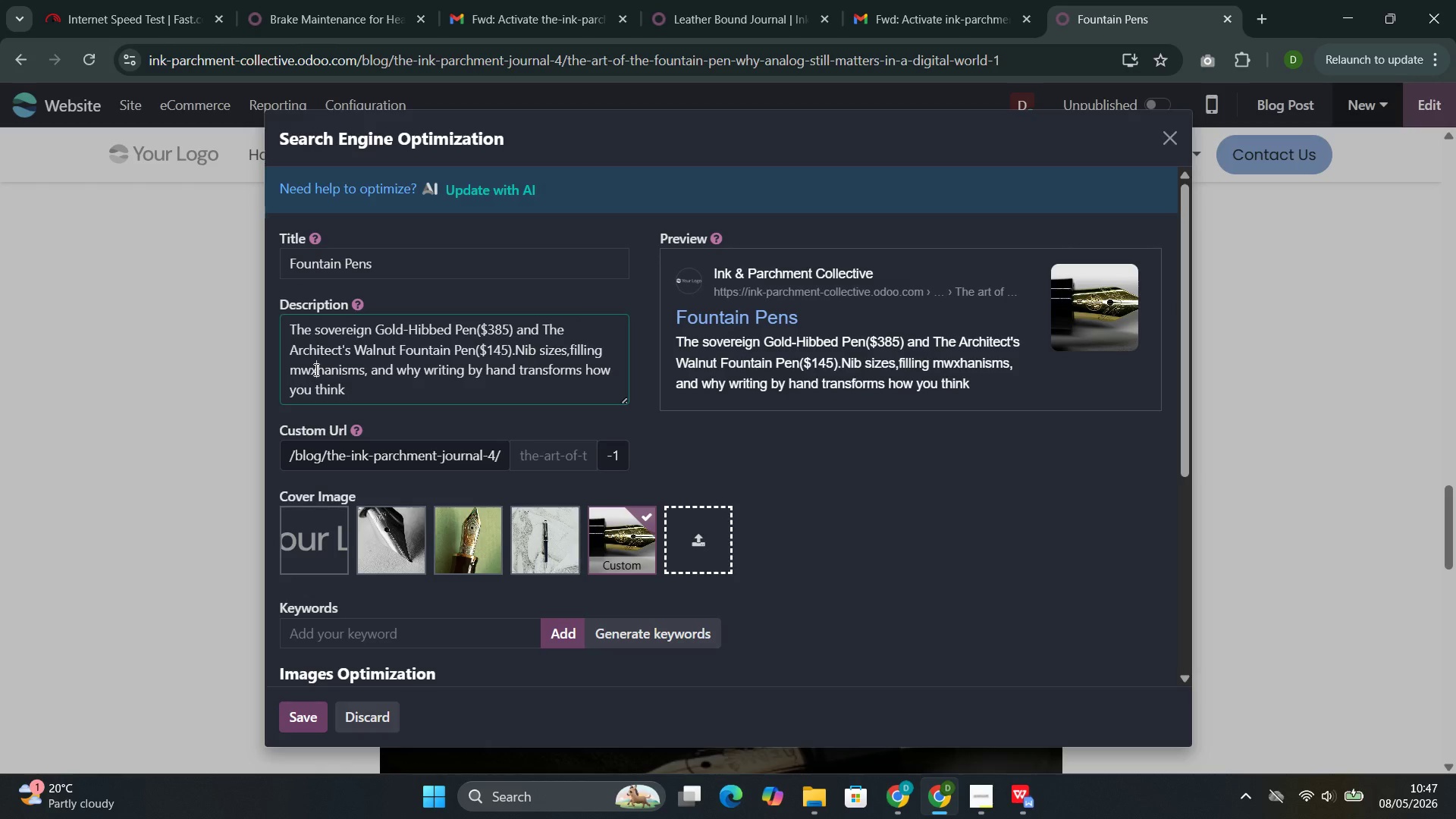 
key(Backspace)
key(Backspace)
type(ee)
key(Backspace)
type(c)
 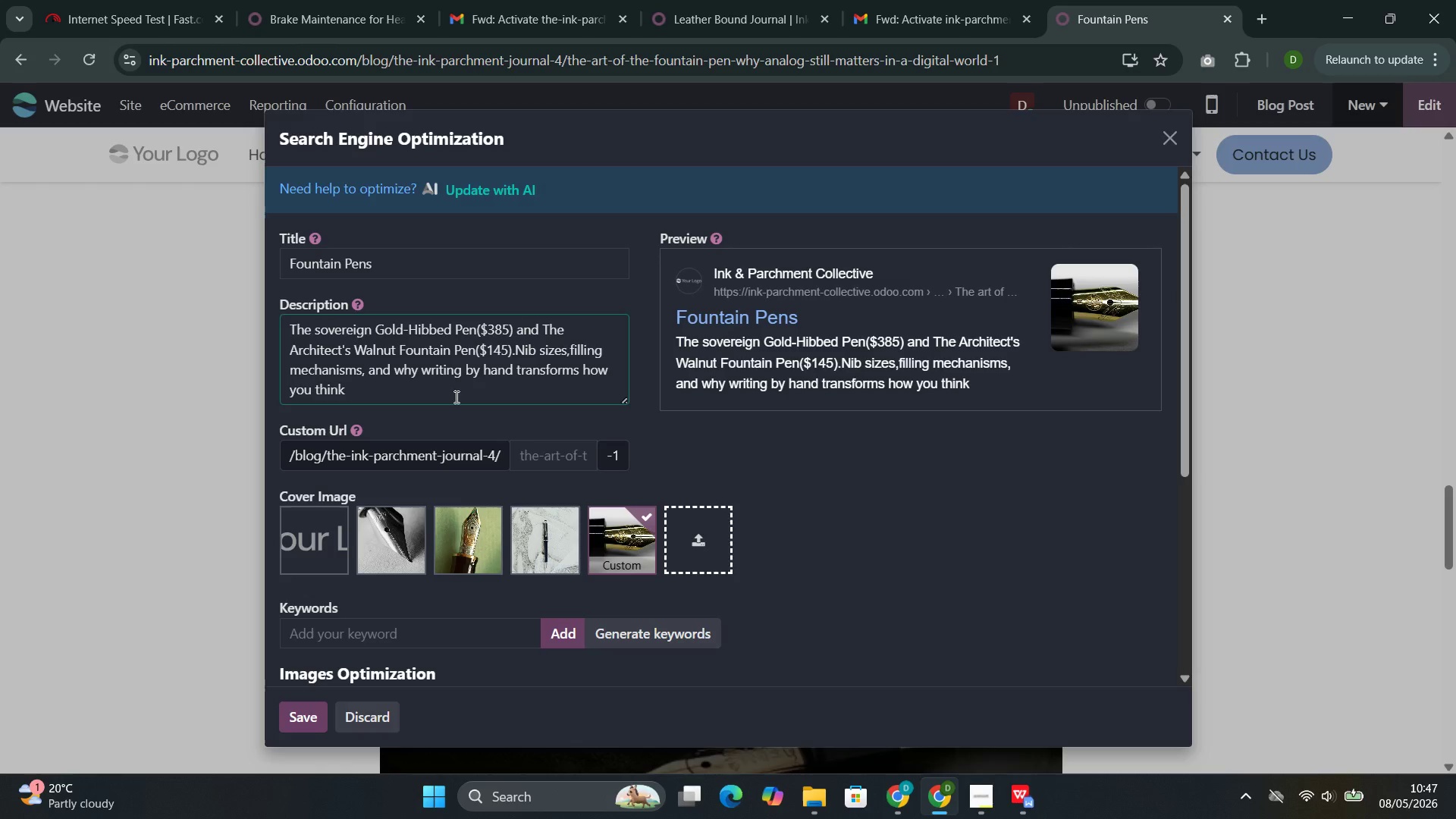 
wait(20.25)
 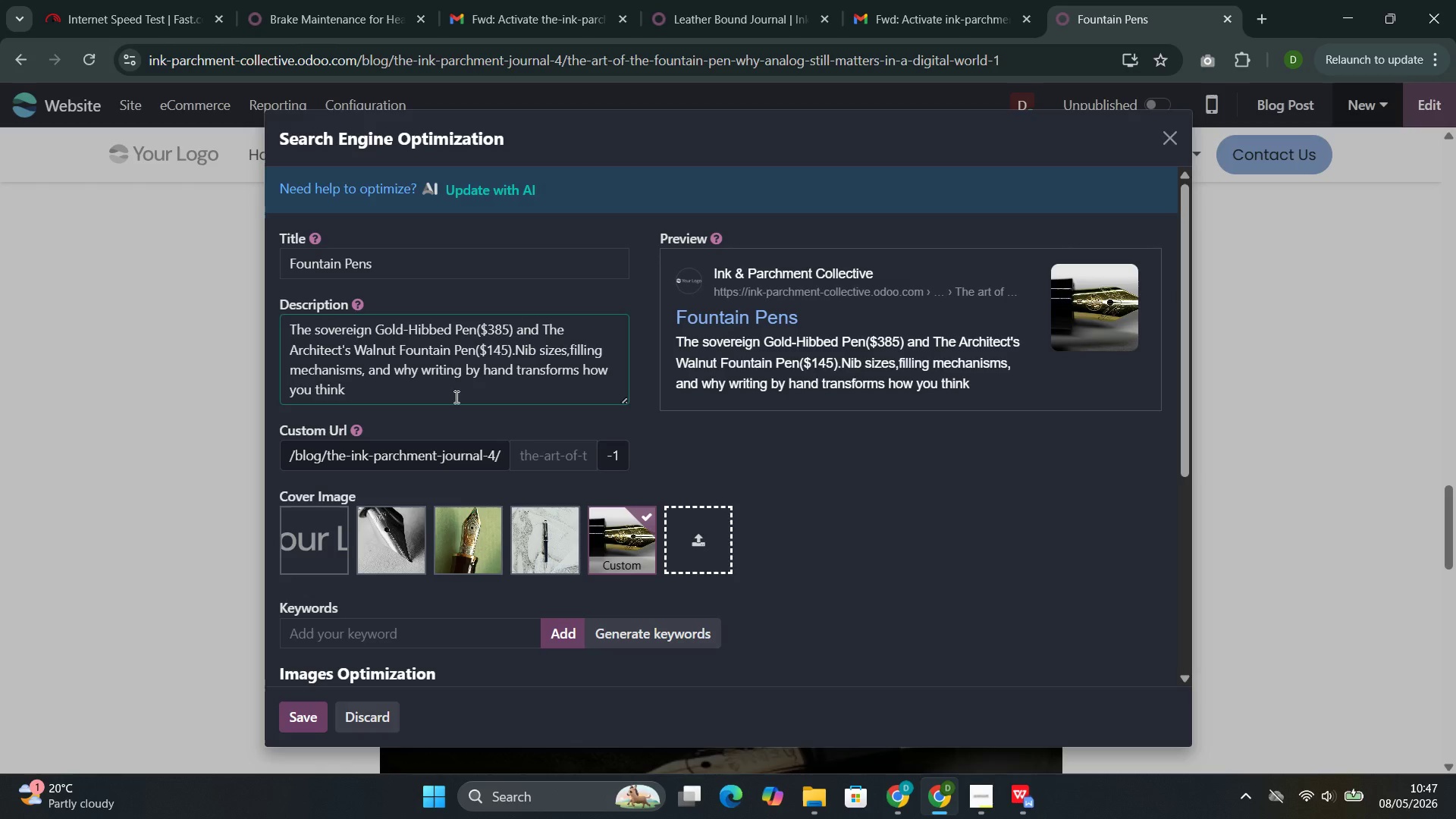 
left_click([407, 399])
 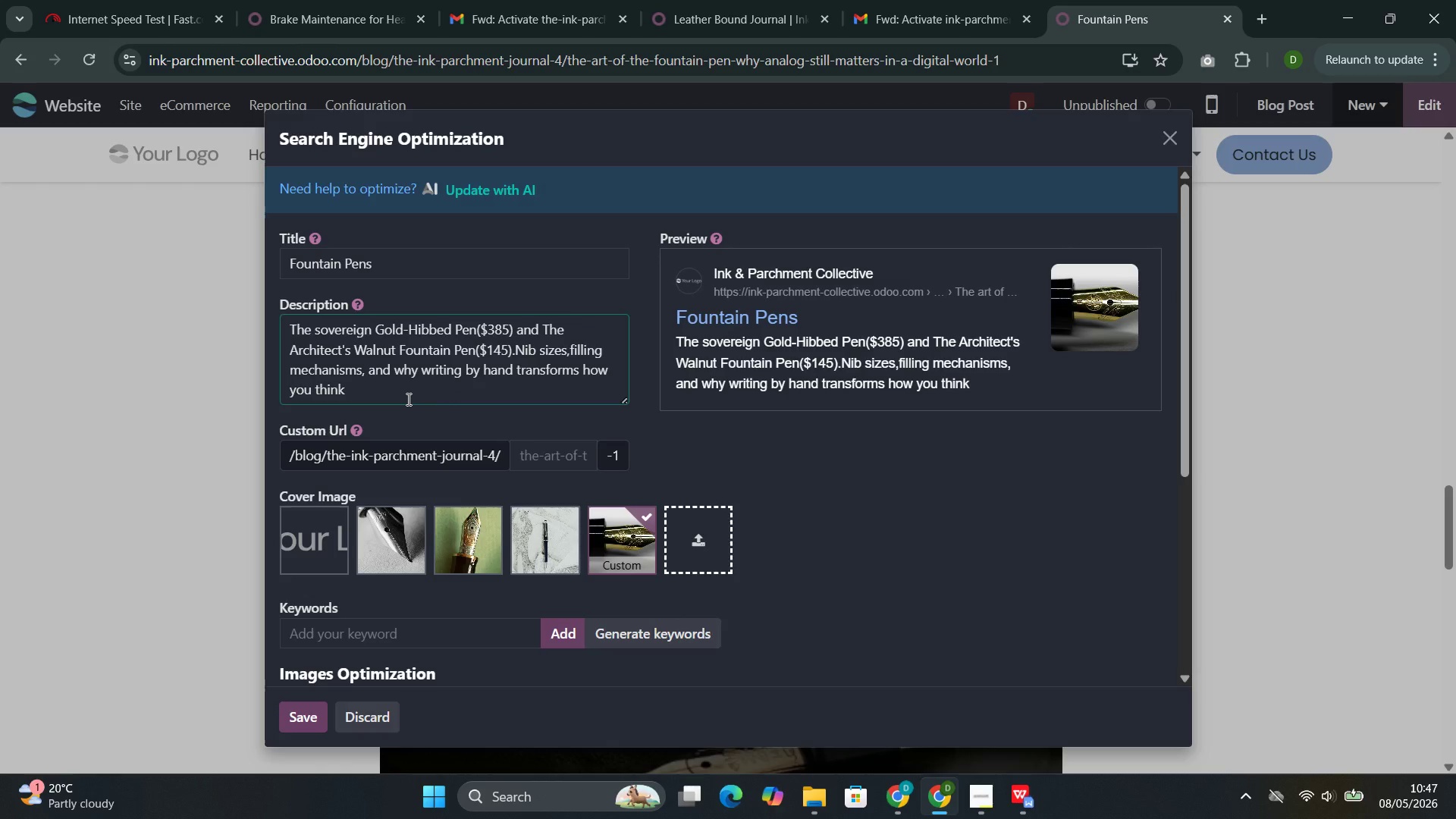 
key(Period)
 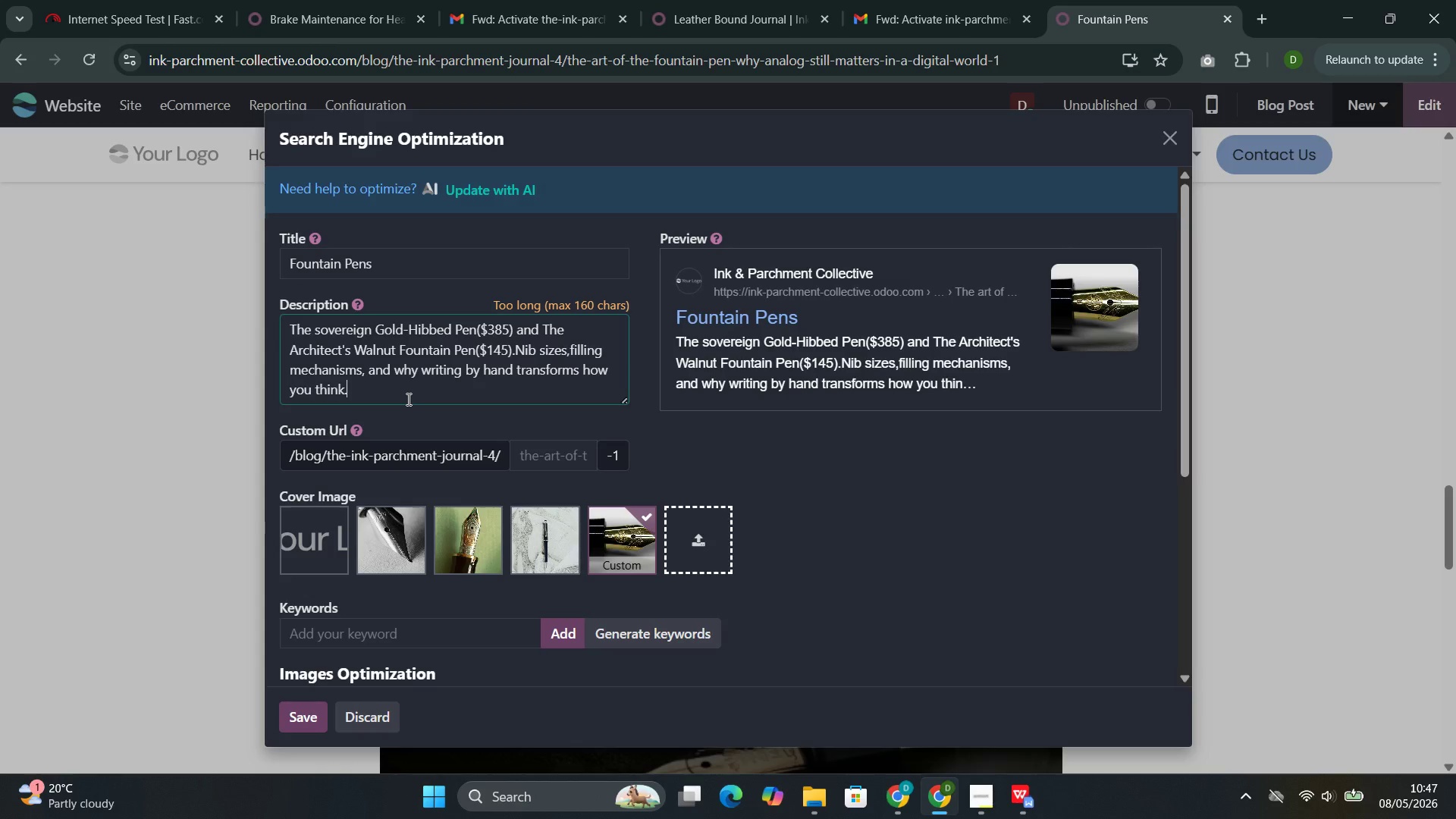 
key(Backspace)
 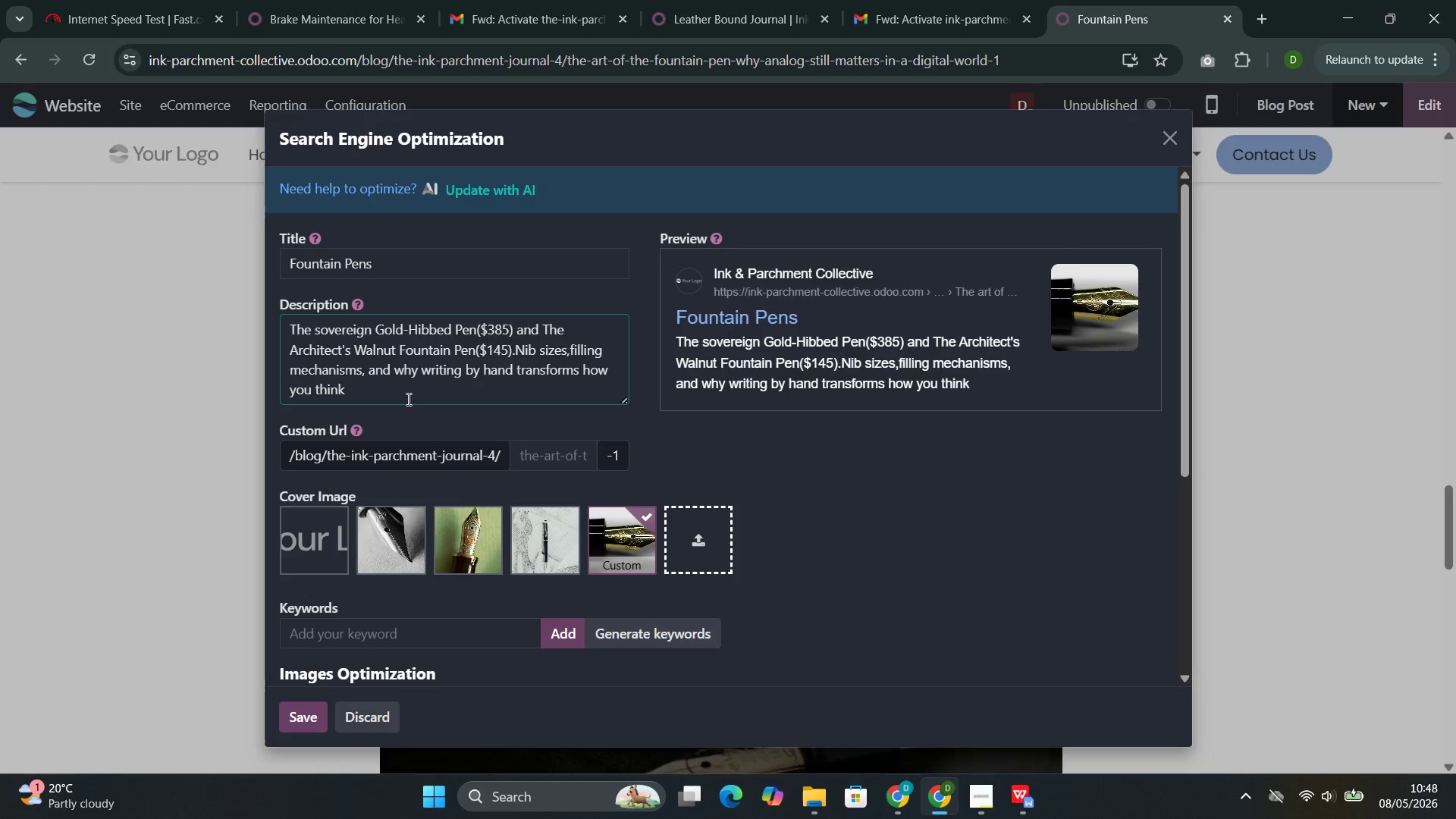 
wait(9.3)
 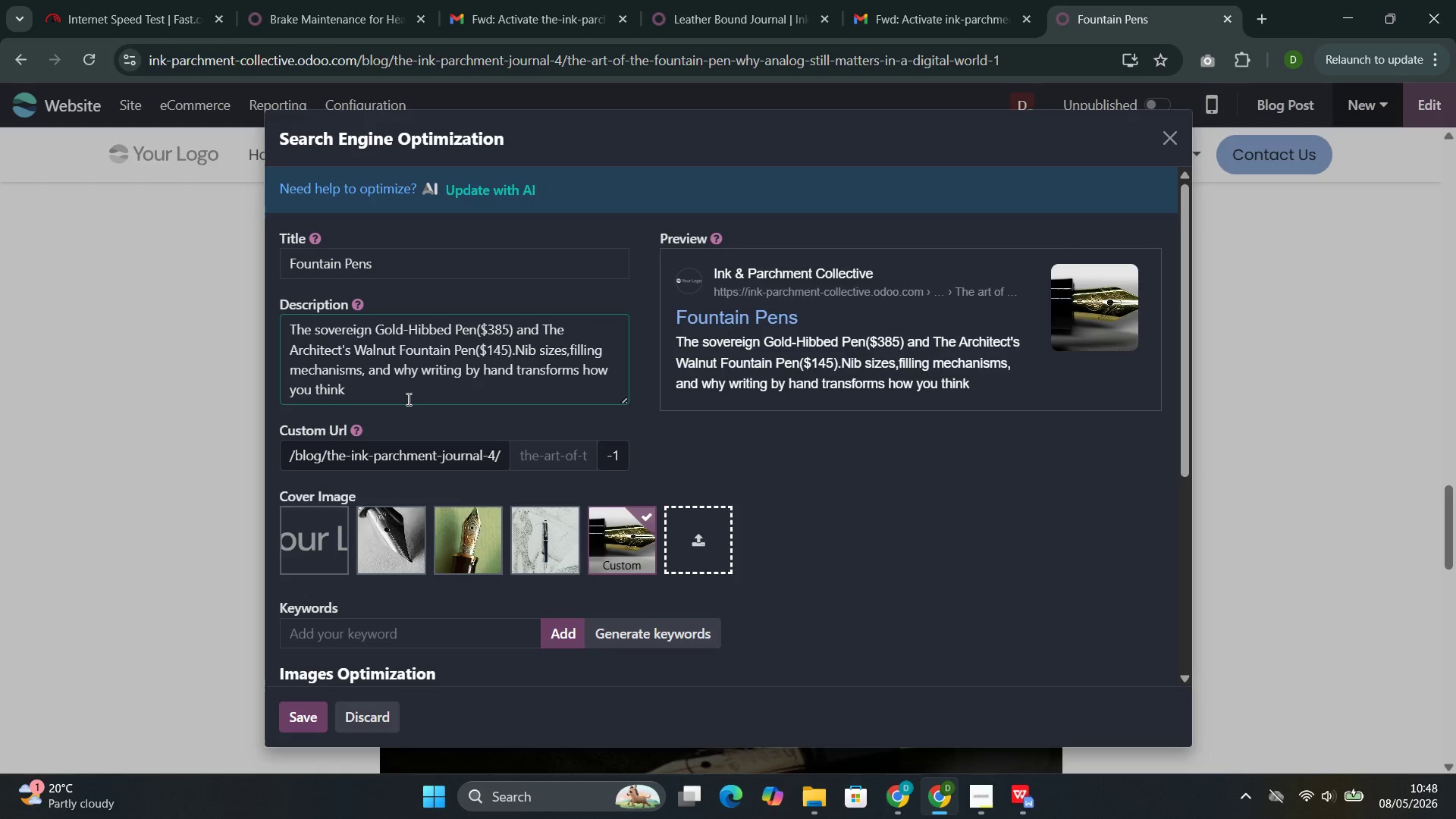 
left_click([918, 698])
 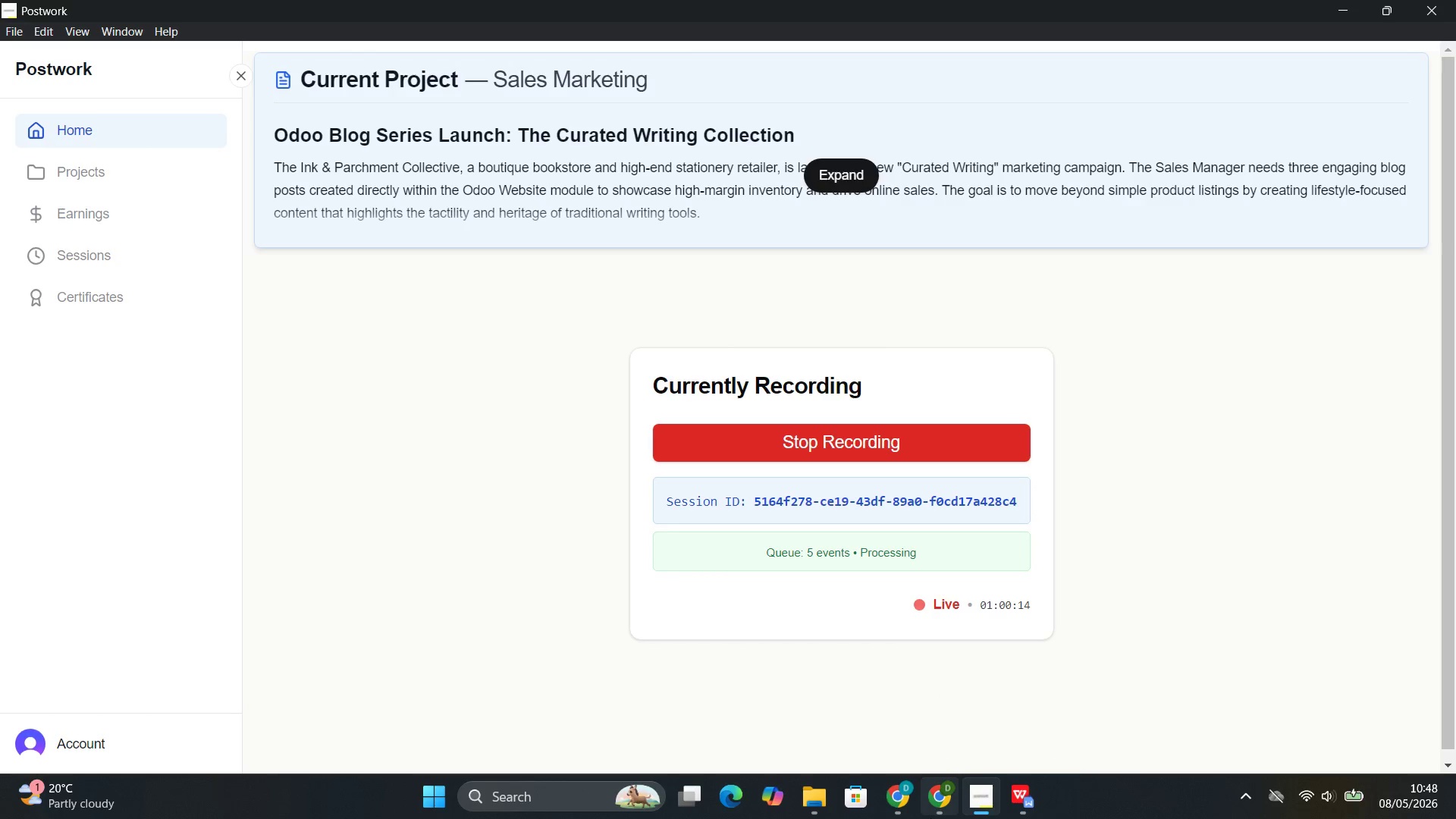 
left_click([907, 689])
 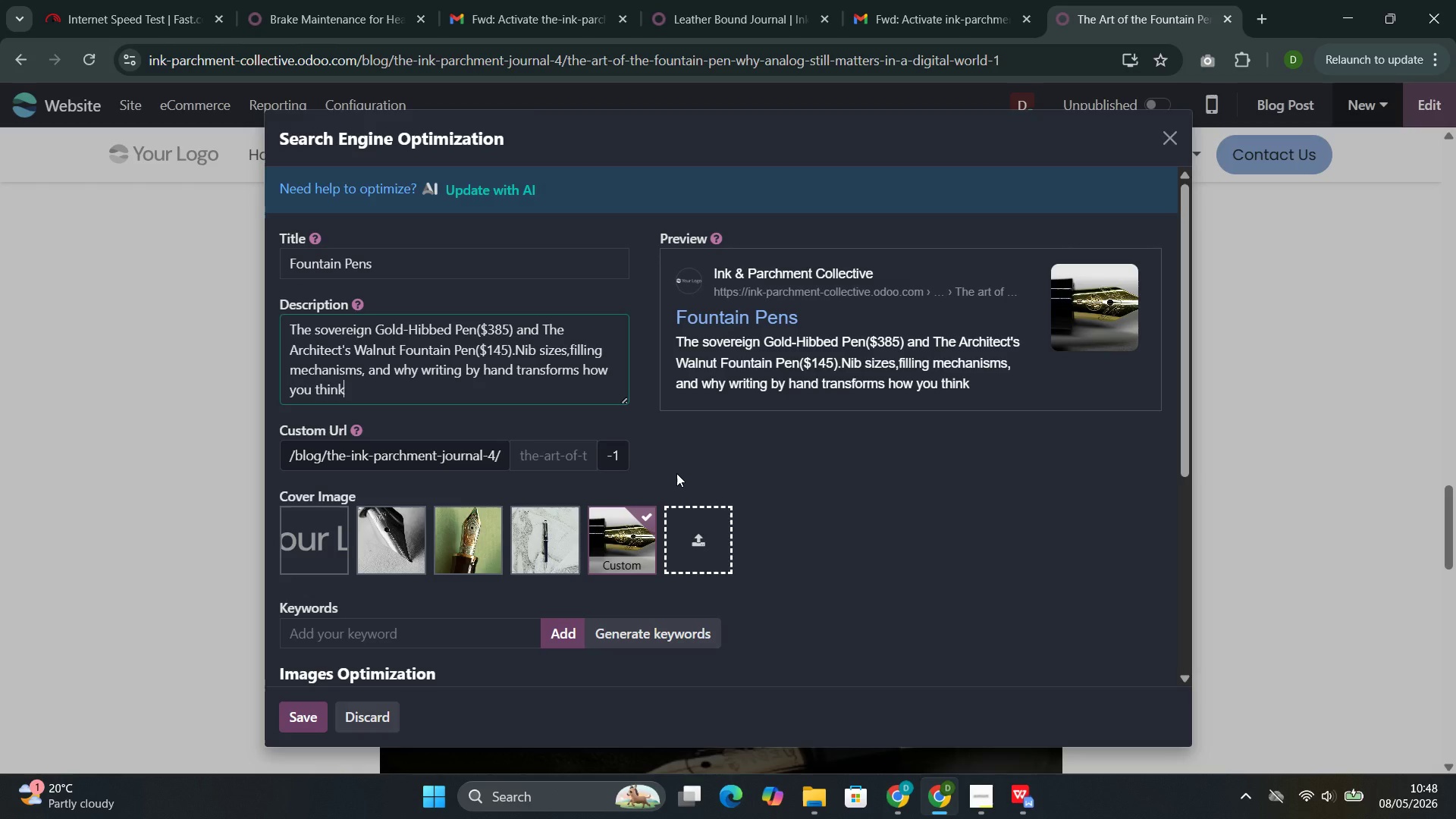 
wait(14.11)
 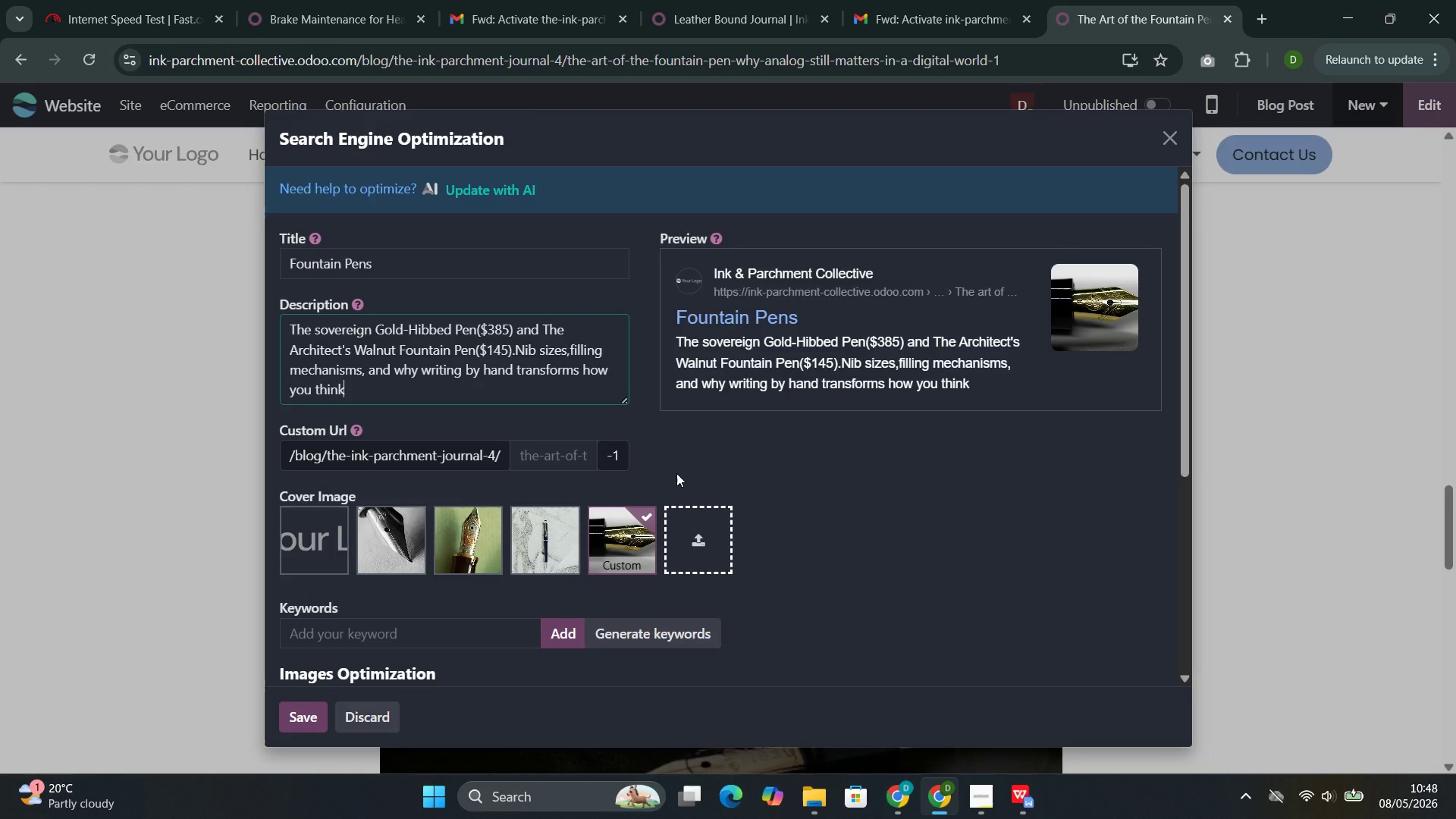 
left_click([635, 294])
 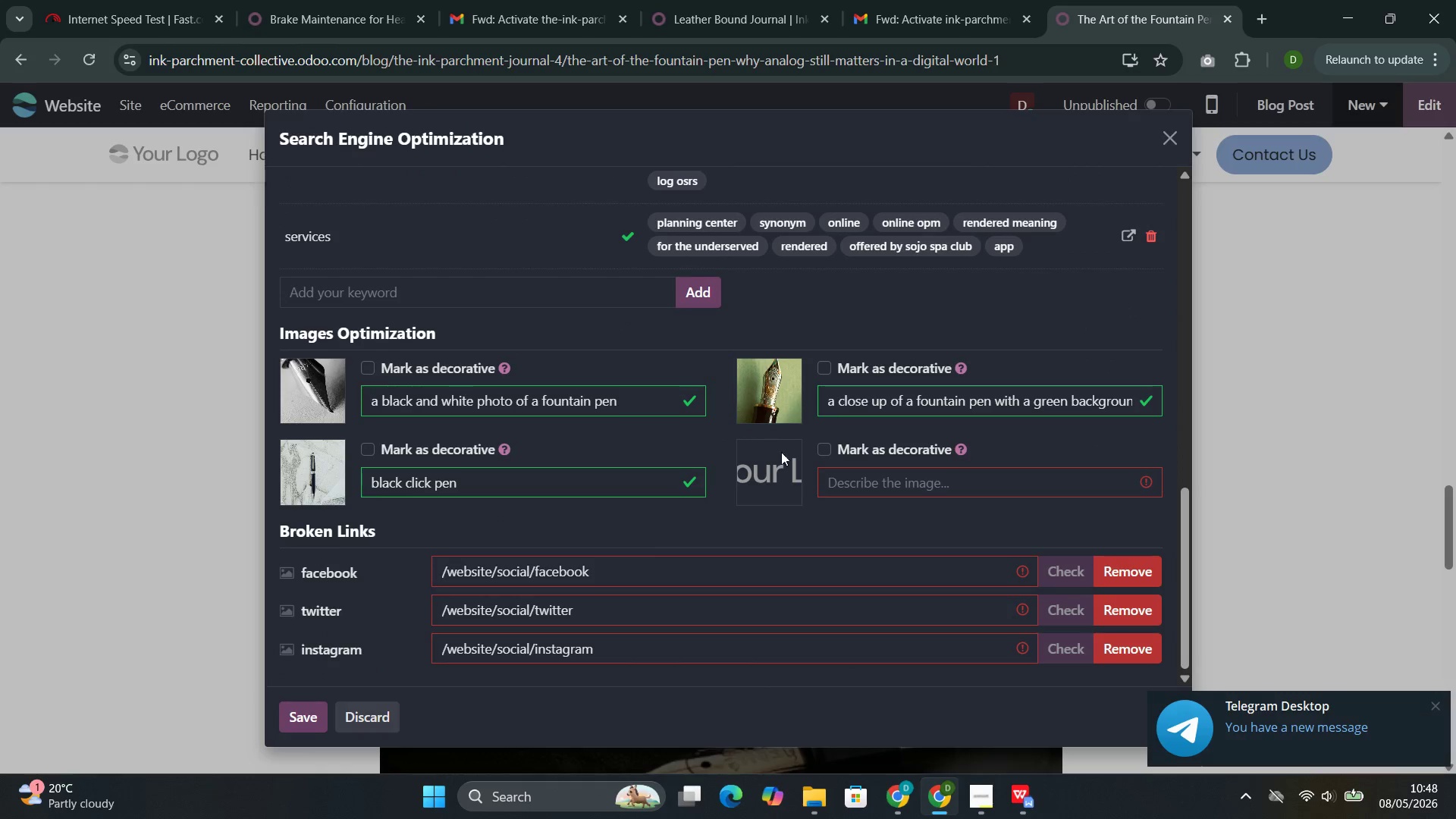 
left_click([827, 446])